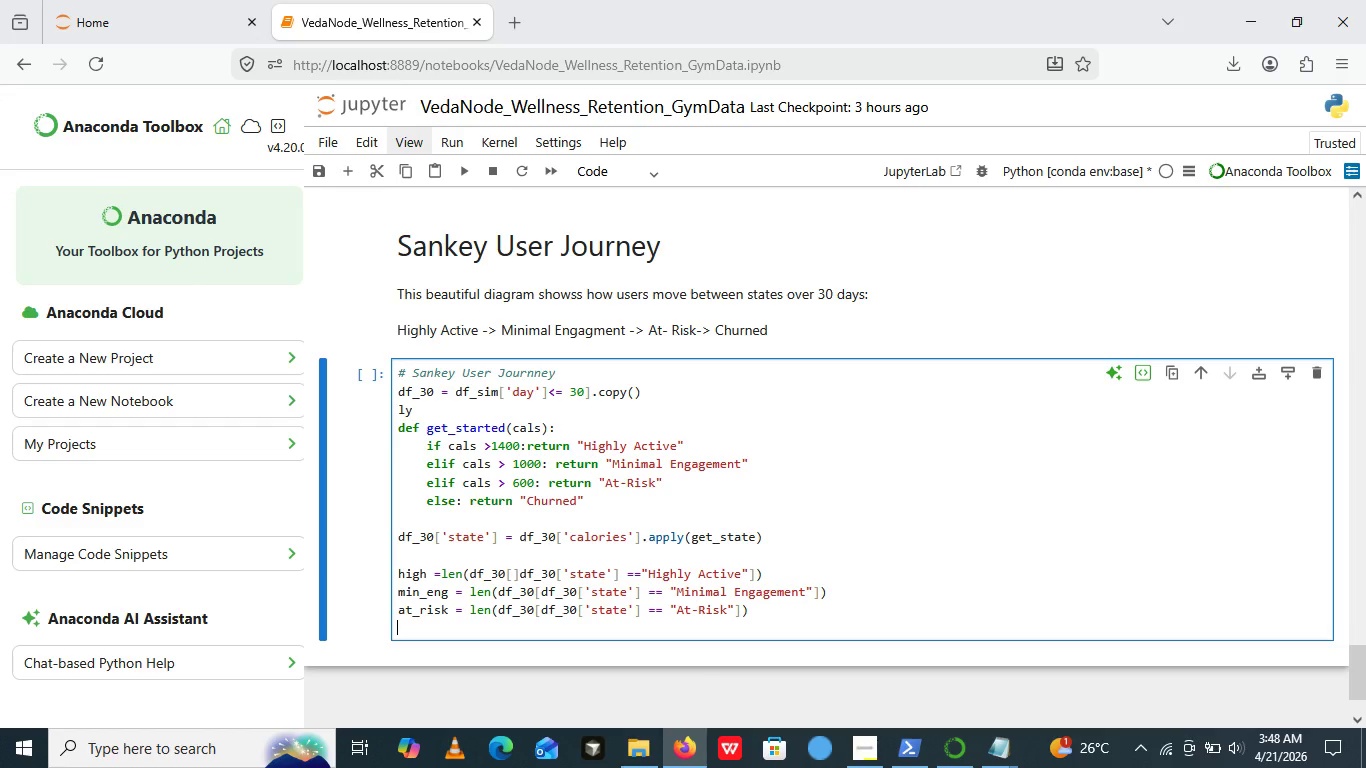 
key(Enter)
 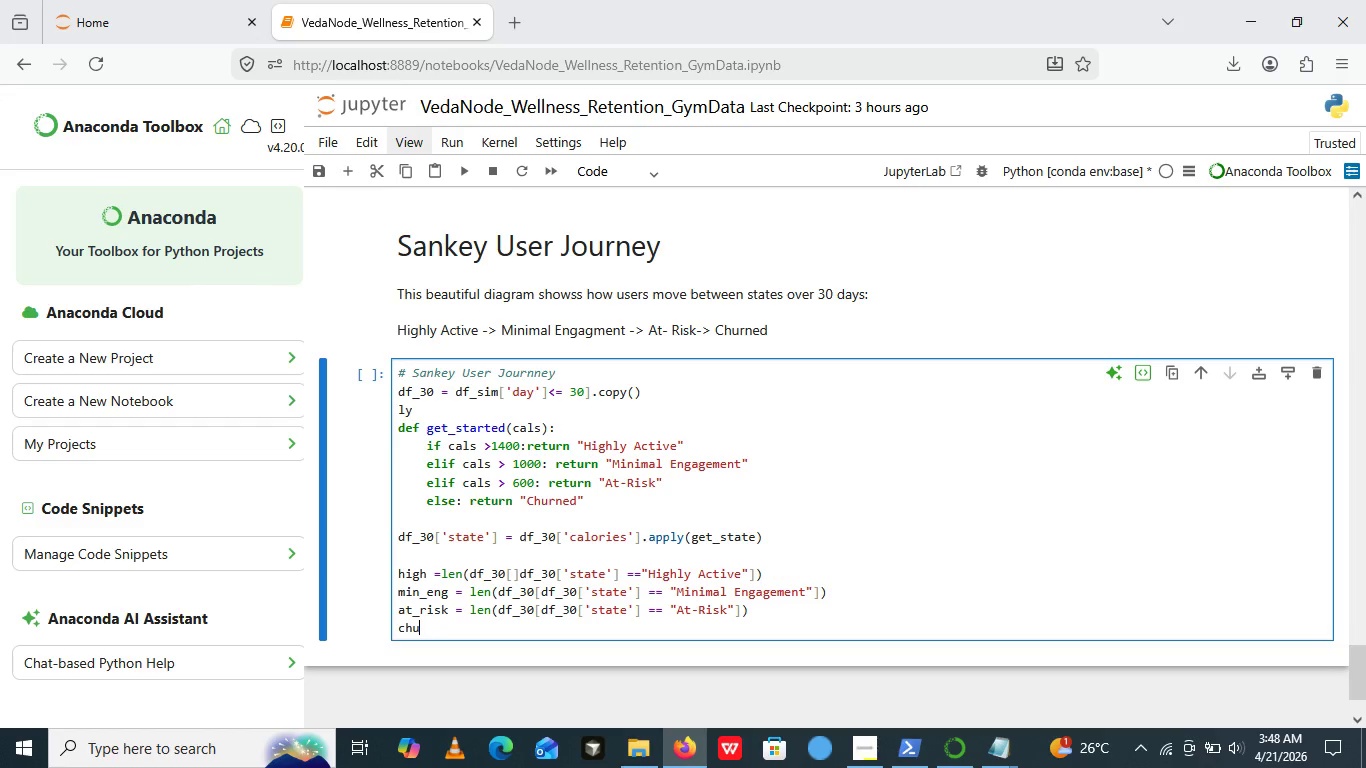 
type(chu)
 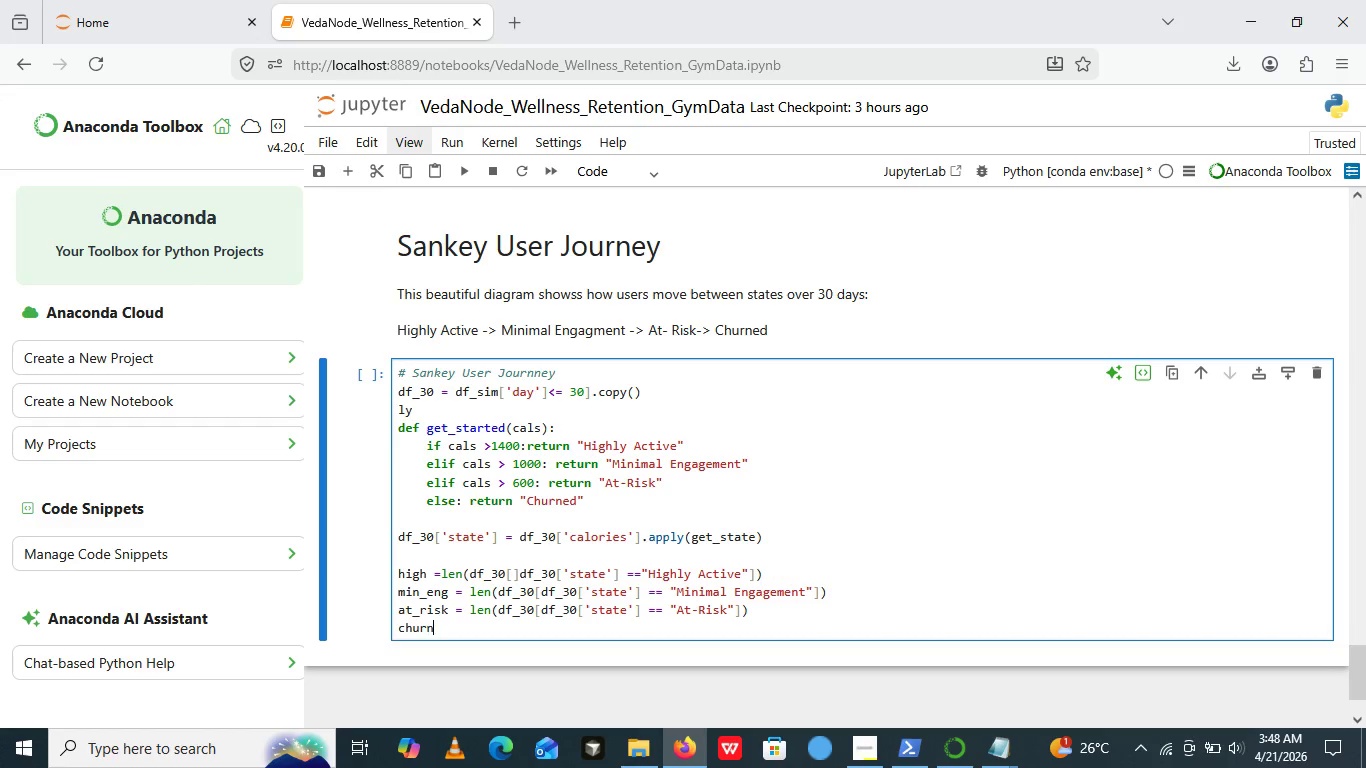 
type(rn =len())
 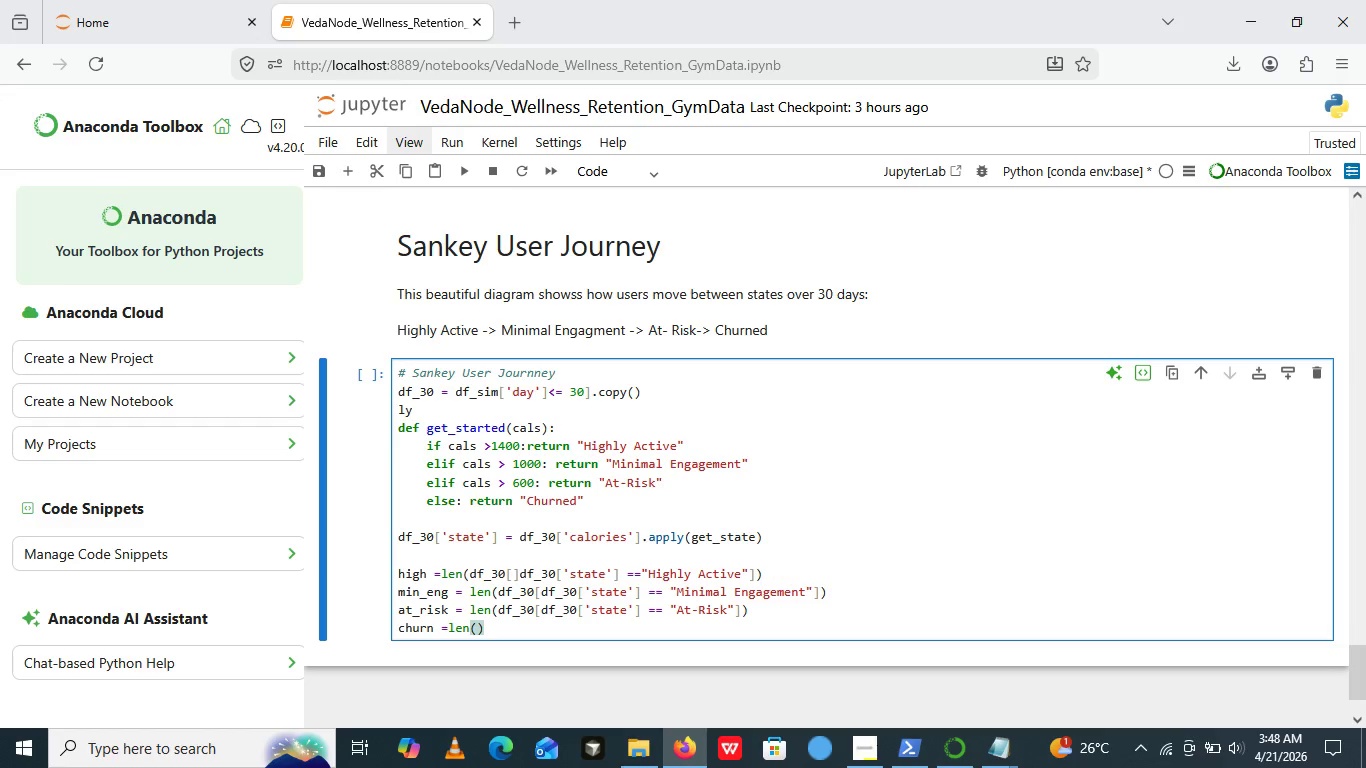 
key(ArrowLeft)
 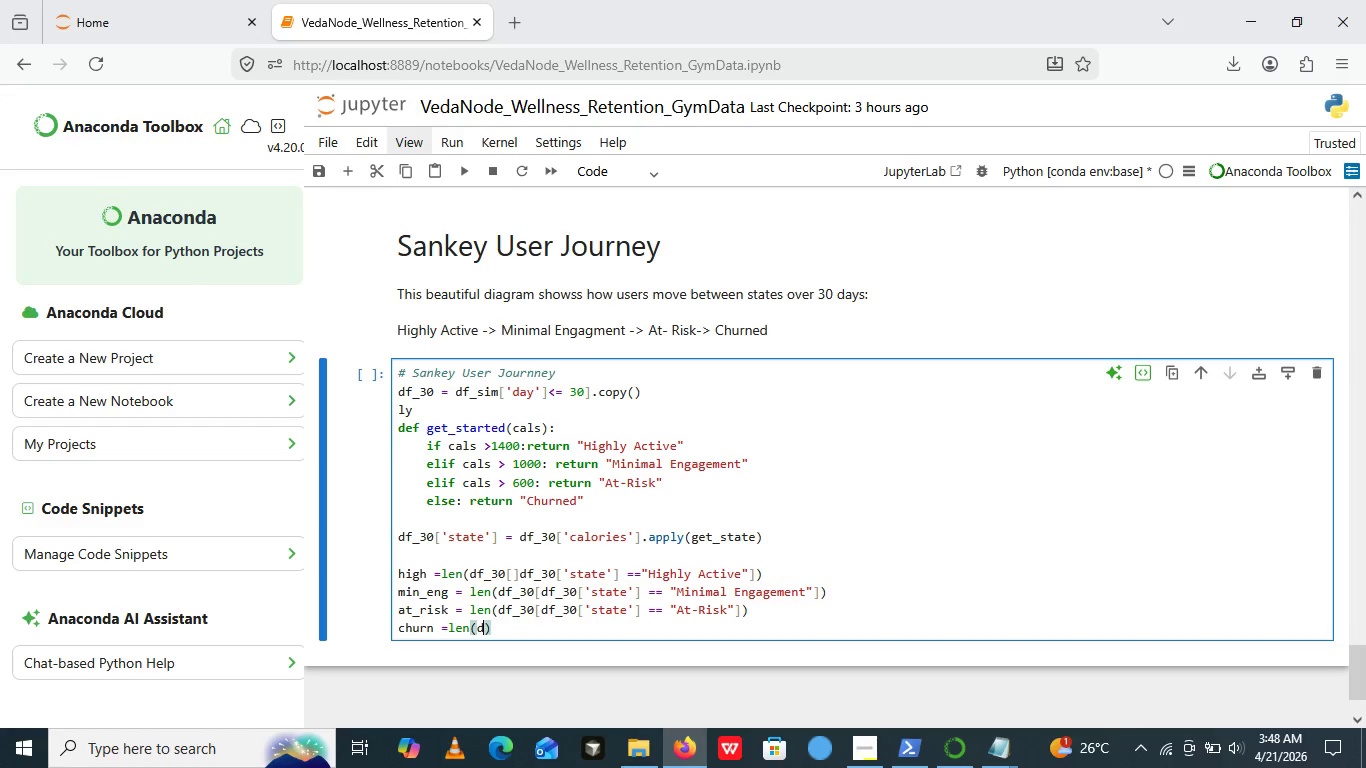 
type(df_30)
 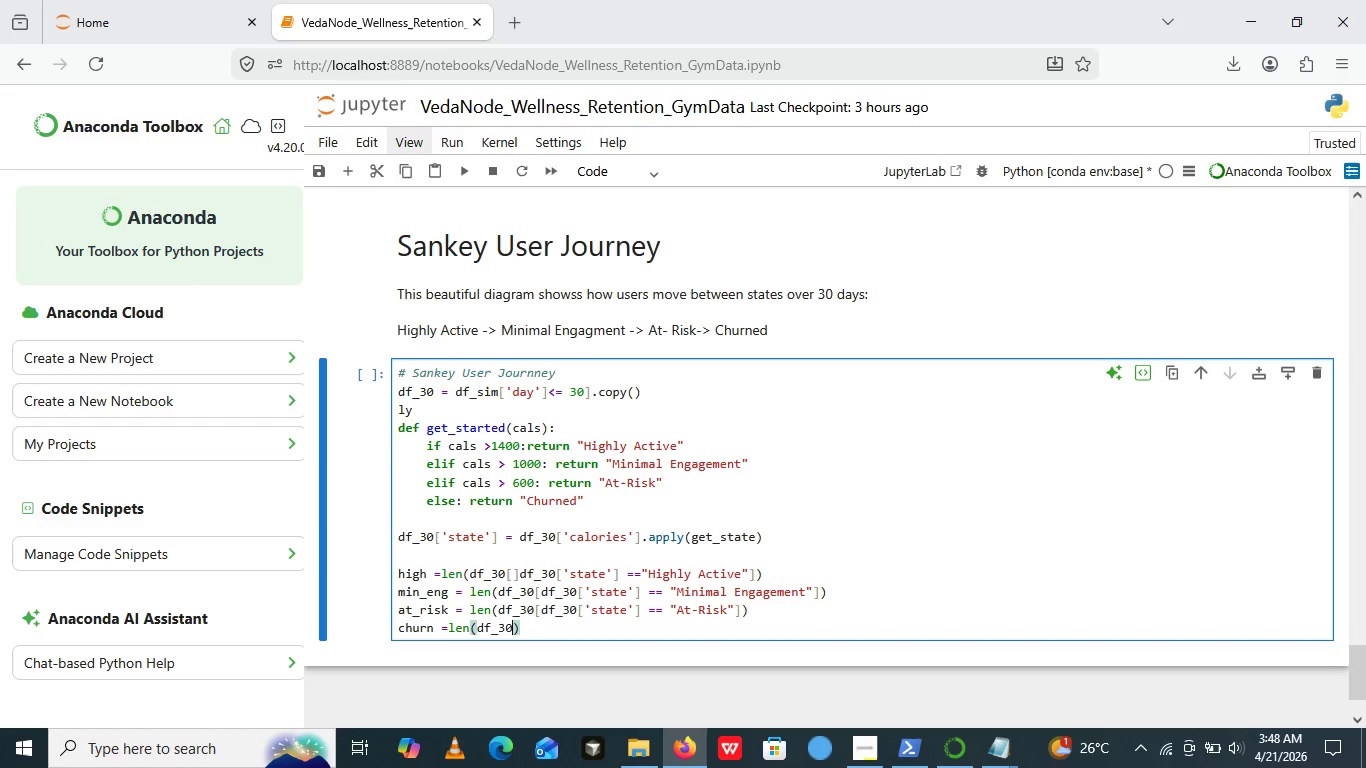 
key(BracketLeft)
 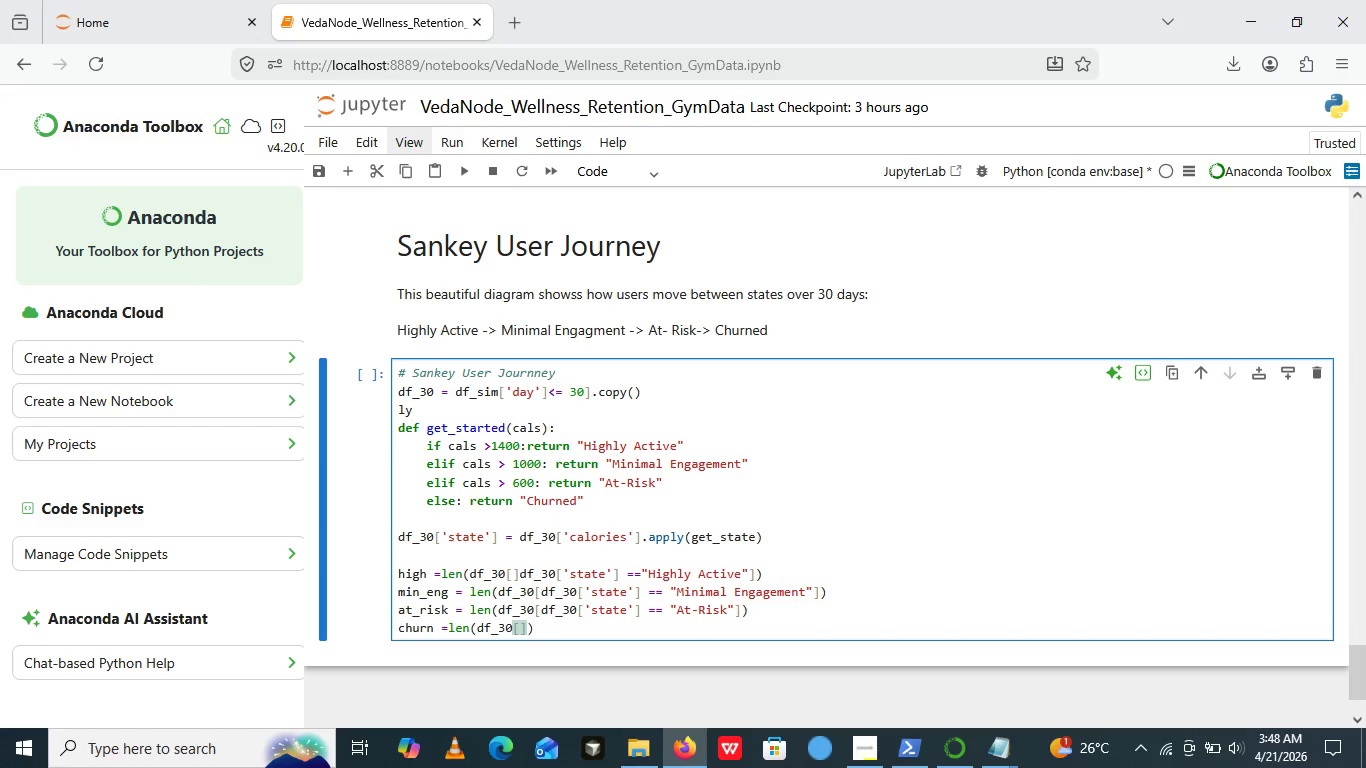 
key(BracketRight)
 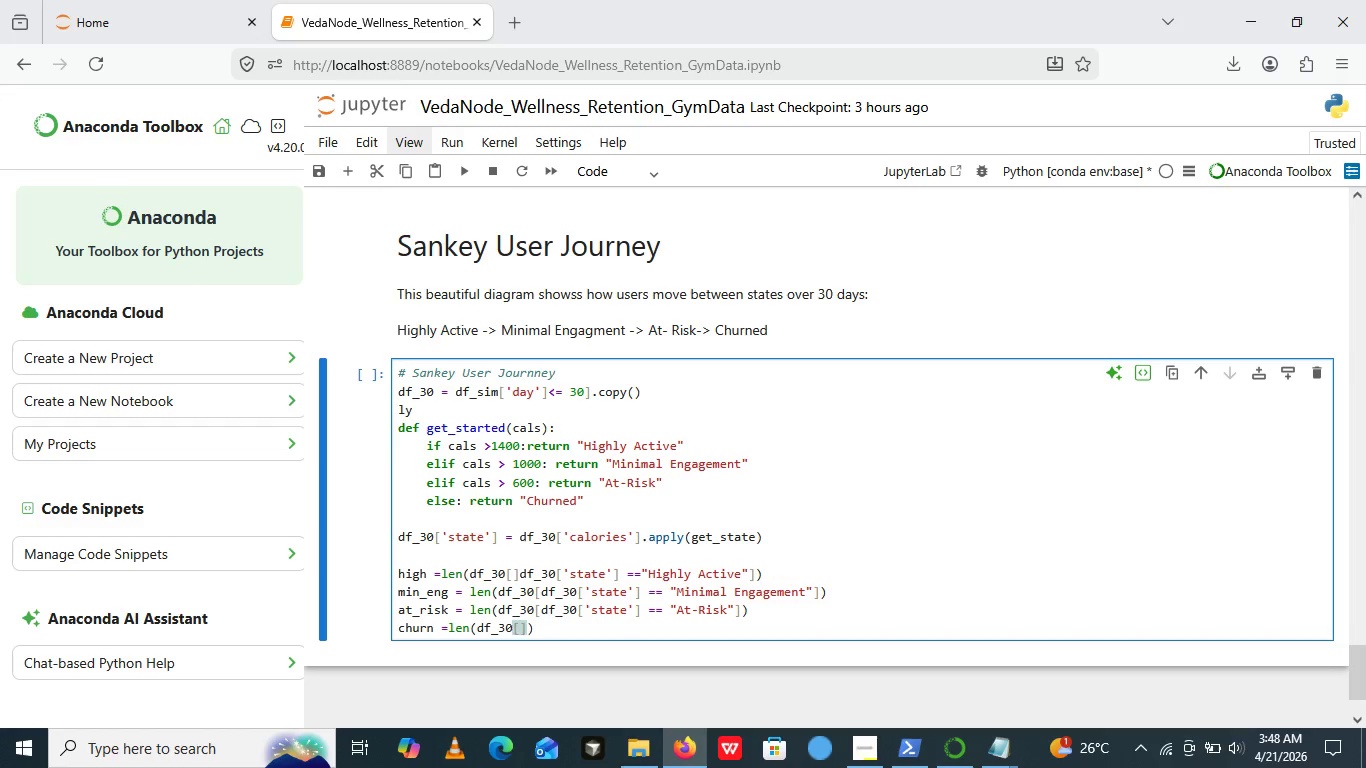 
key(ArrowLeft)
 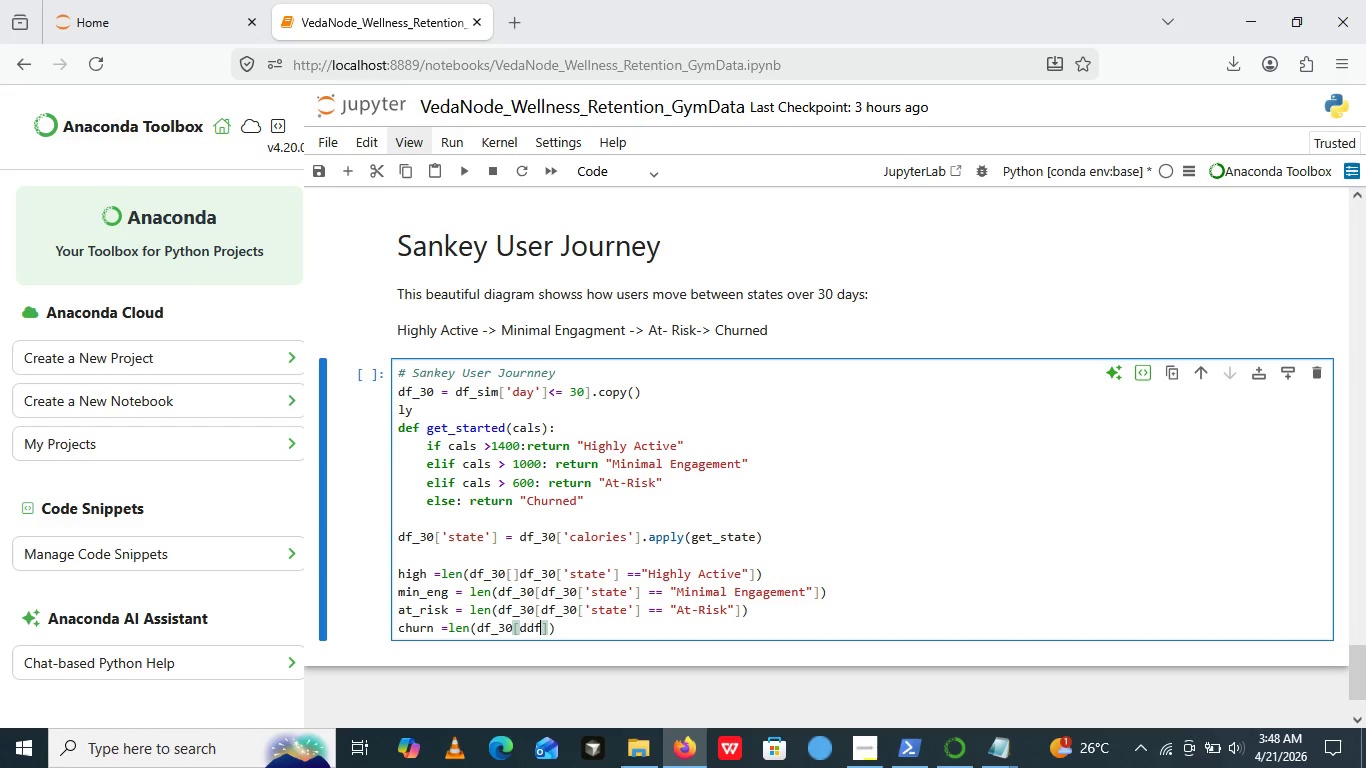 
type(dfd_30)
 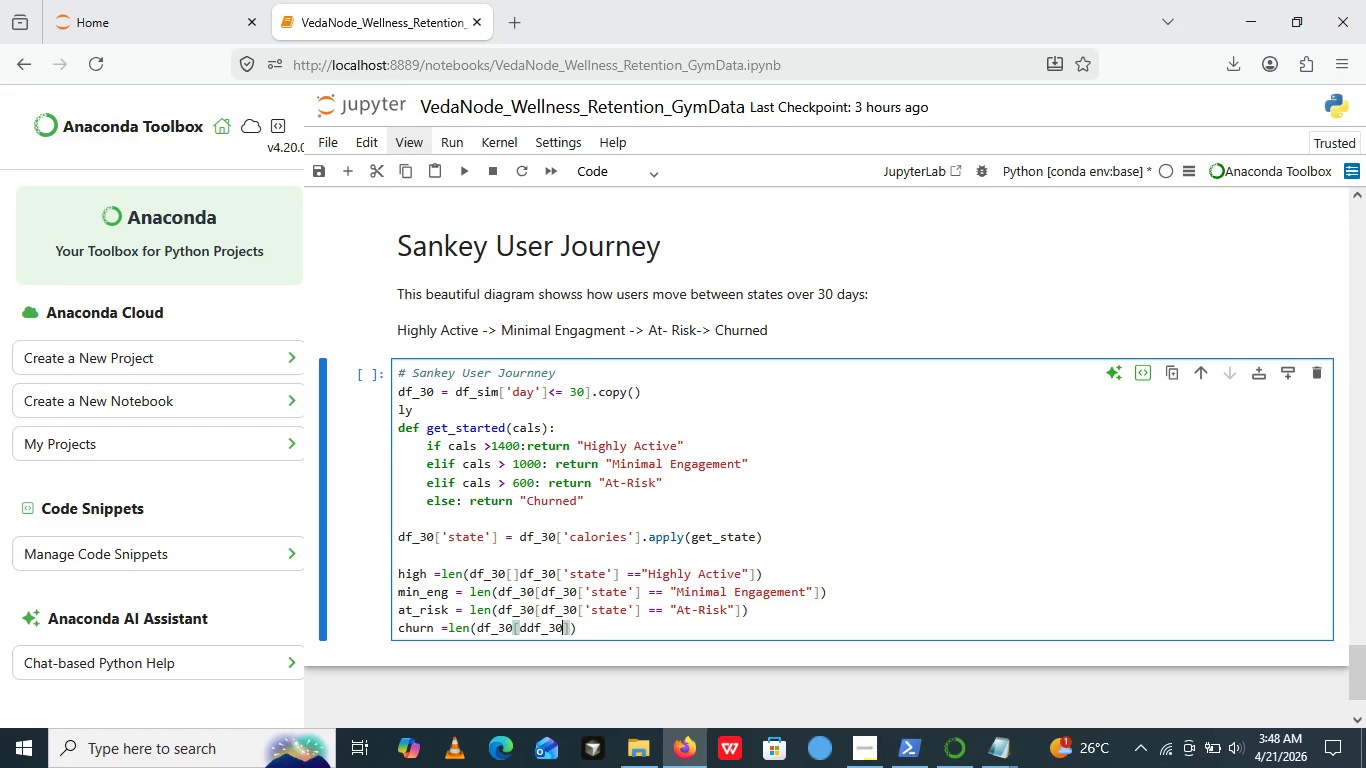 
key(ArrowRight)
 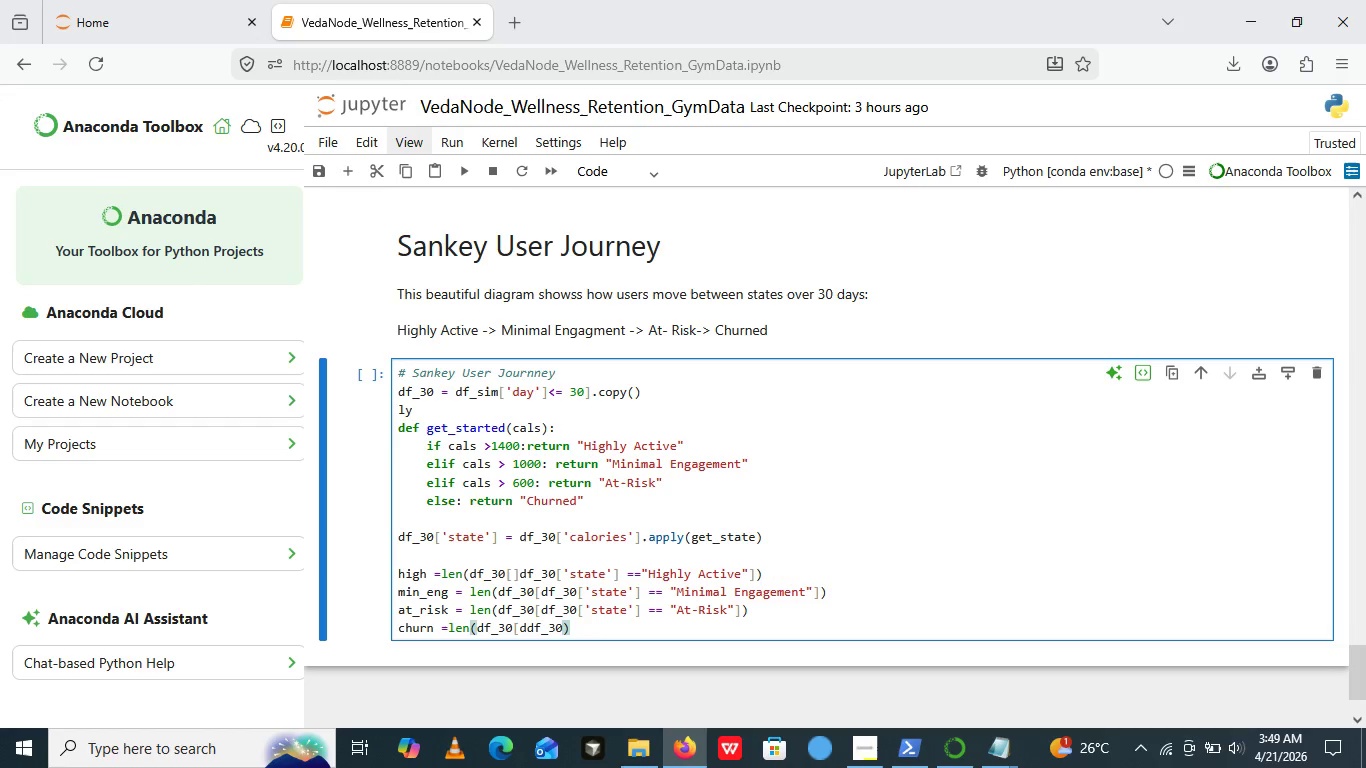 
key(Backspace)
 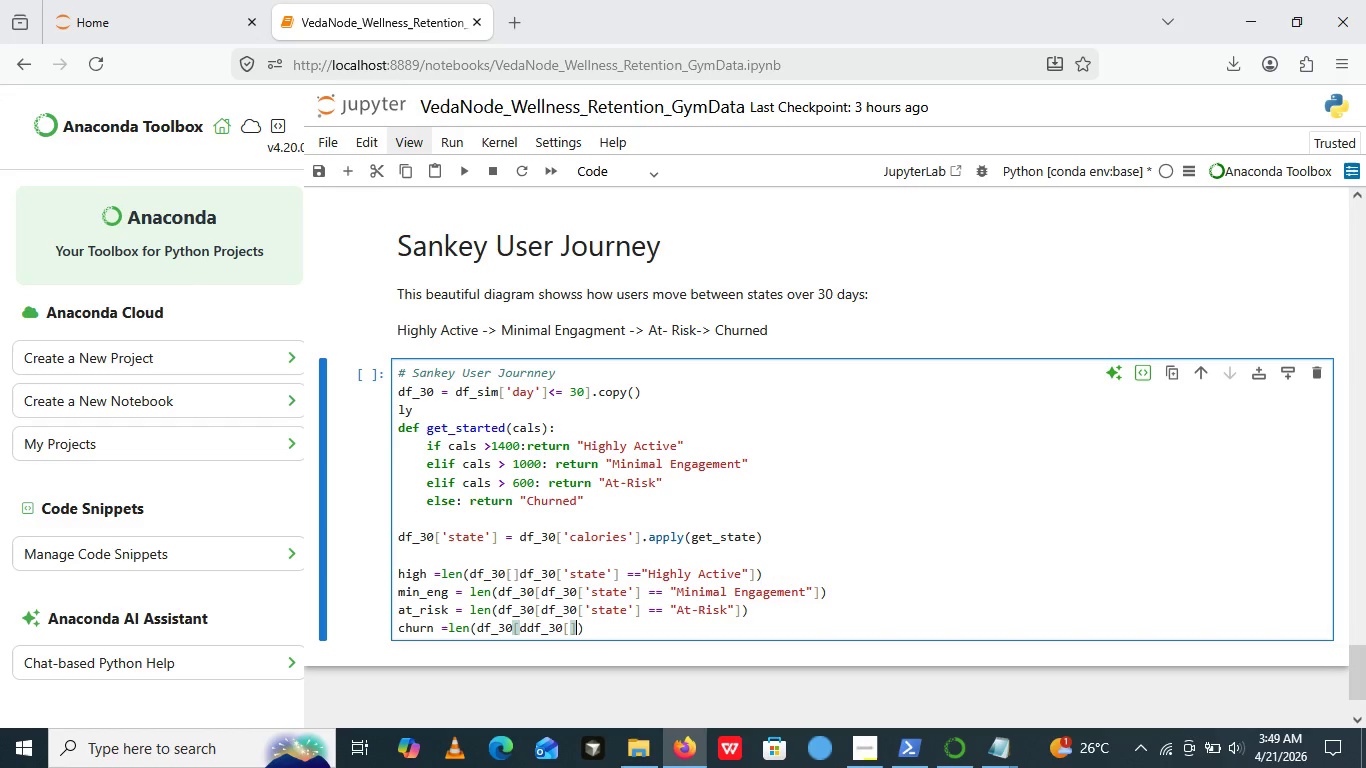 
key(BracketLeft)
 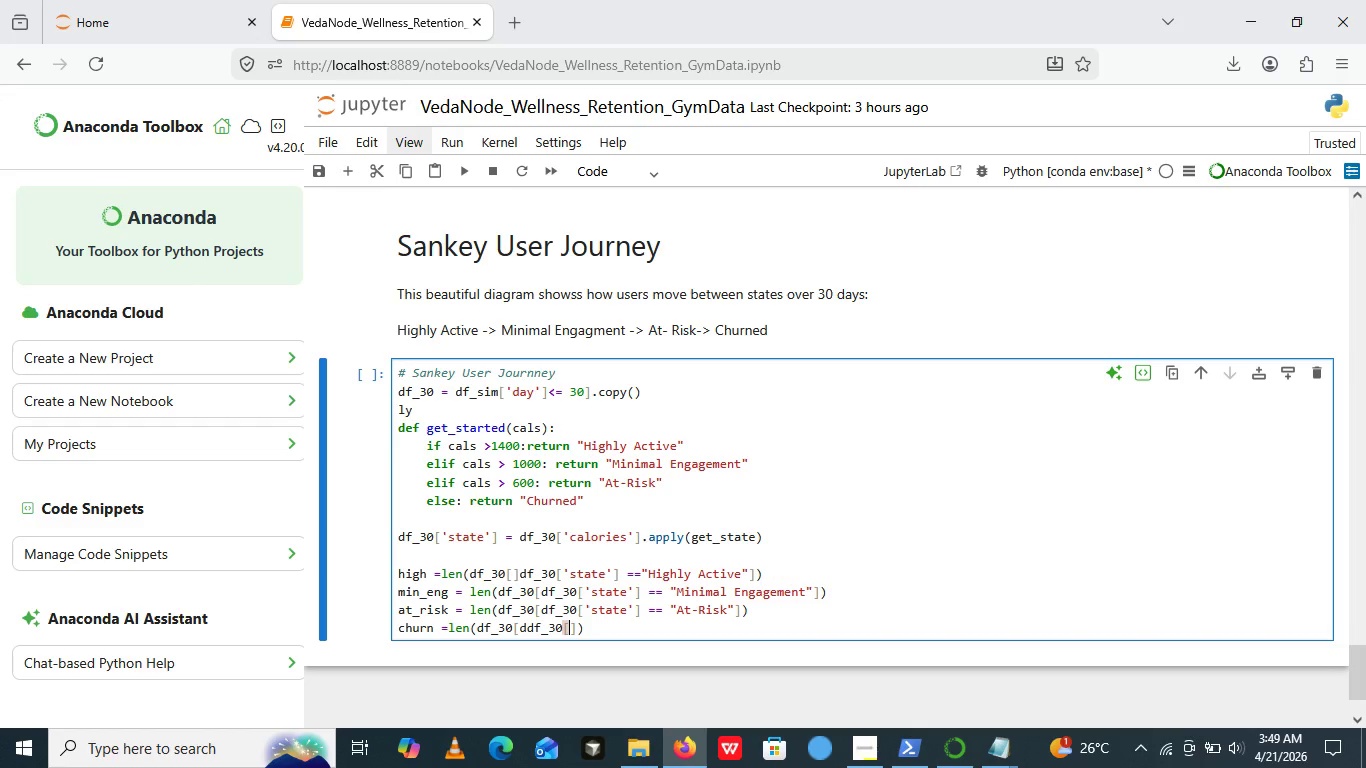 
key(BracketRight)
 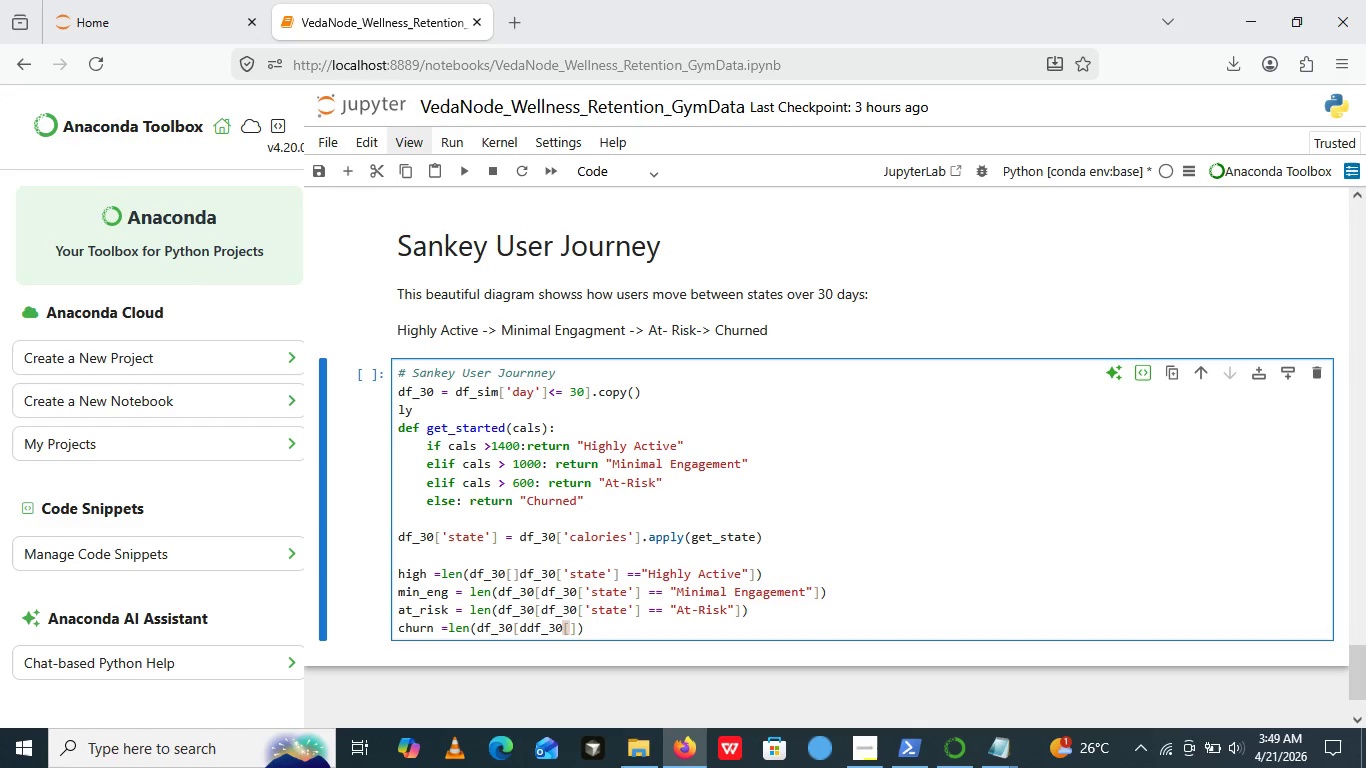 
key(ArrowLeft)
 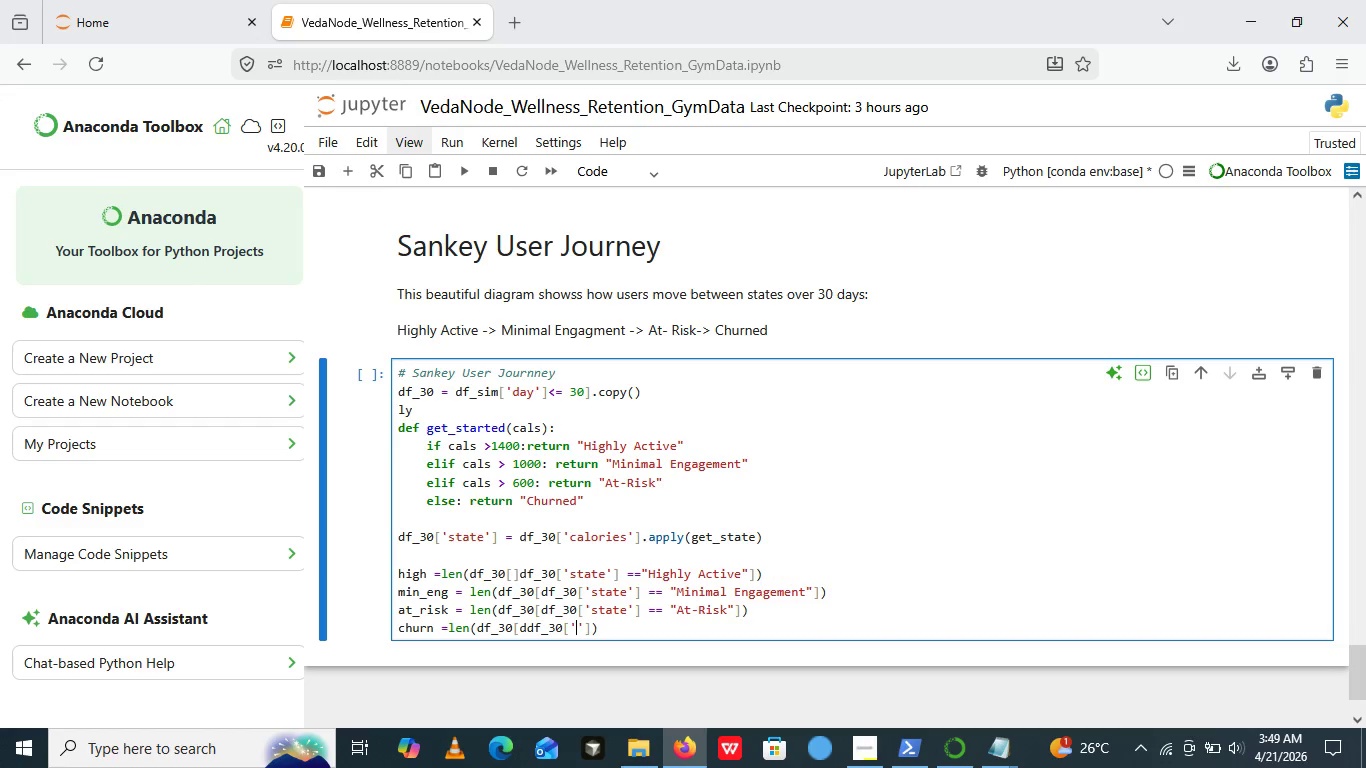 
key(Quote)
 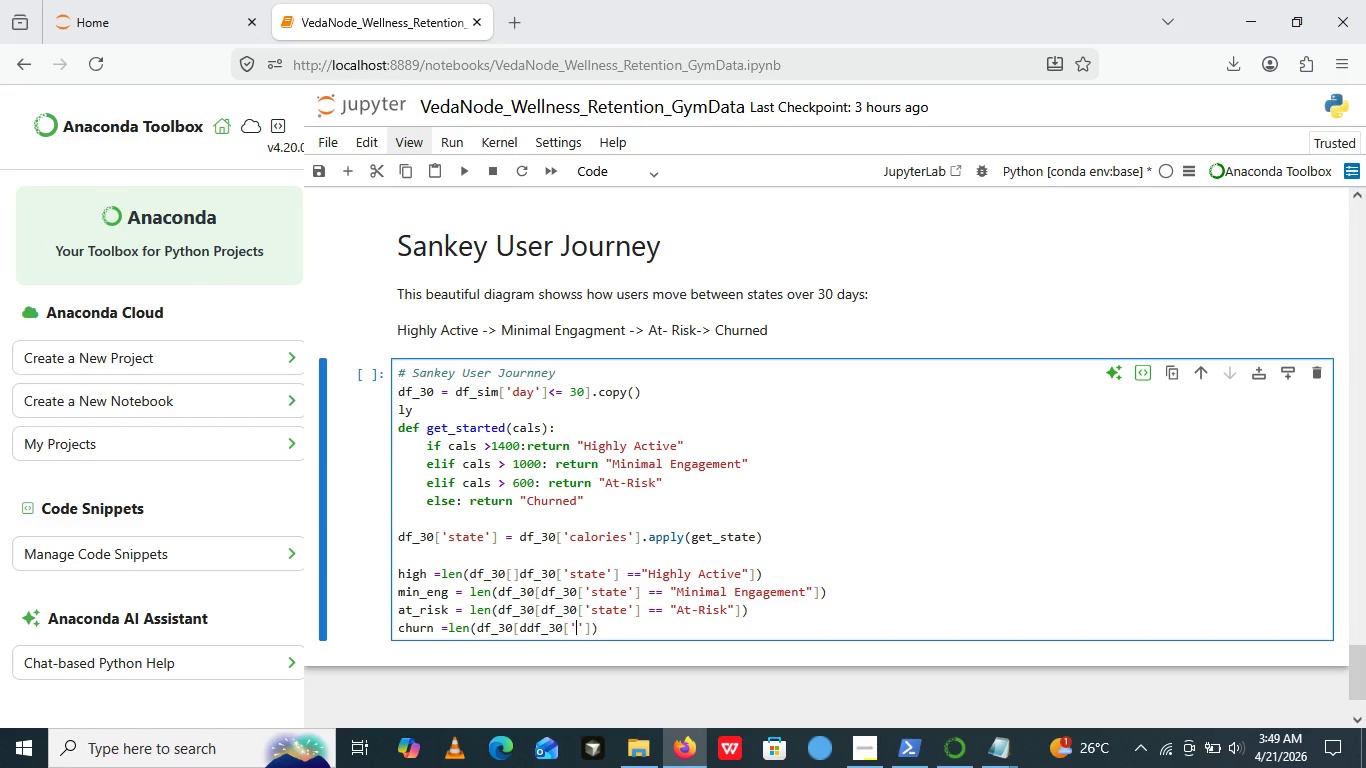 
key(Quote)
 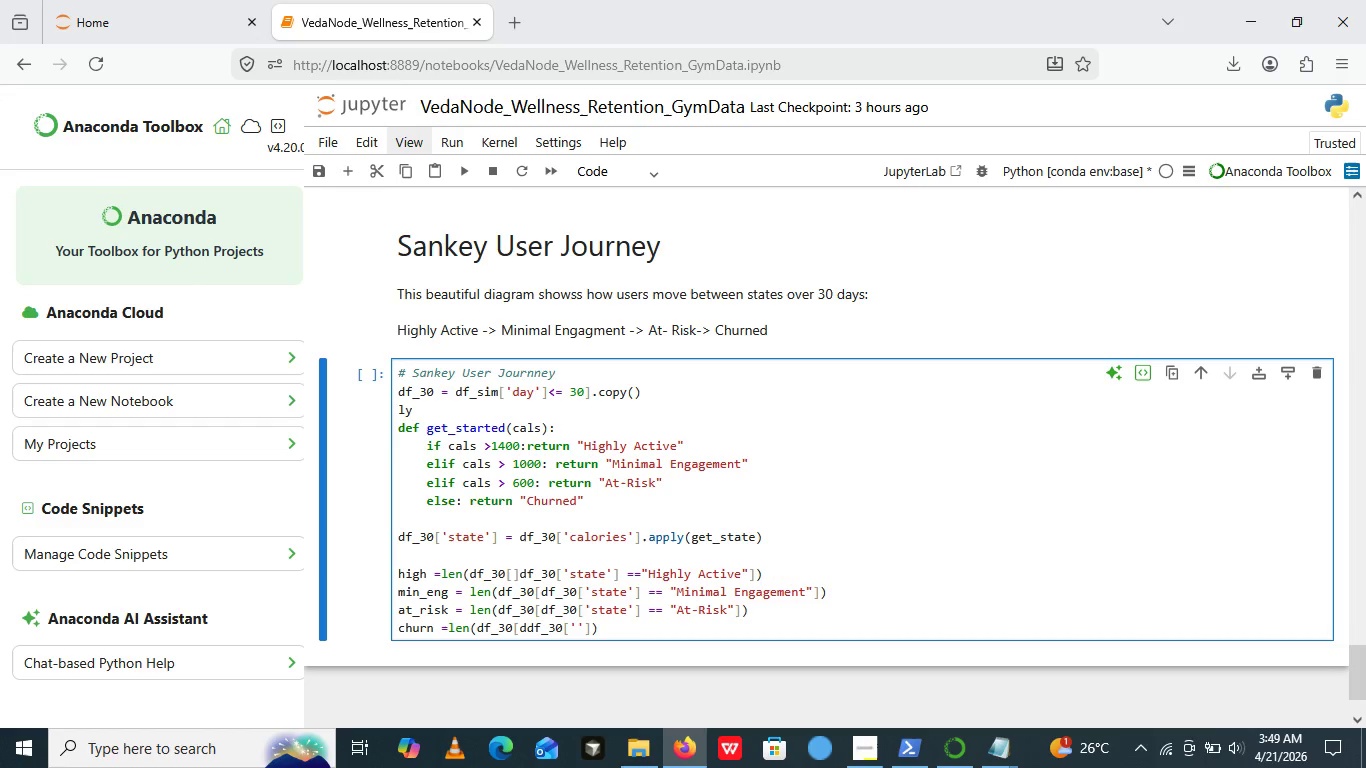 
key(ArrowLeft)
 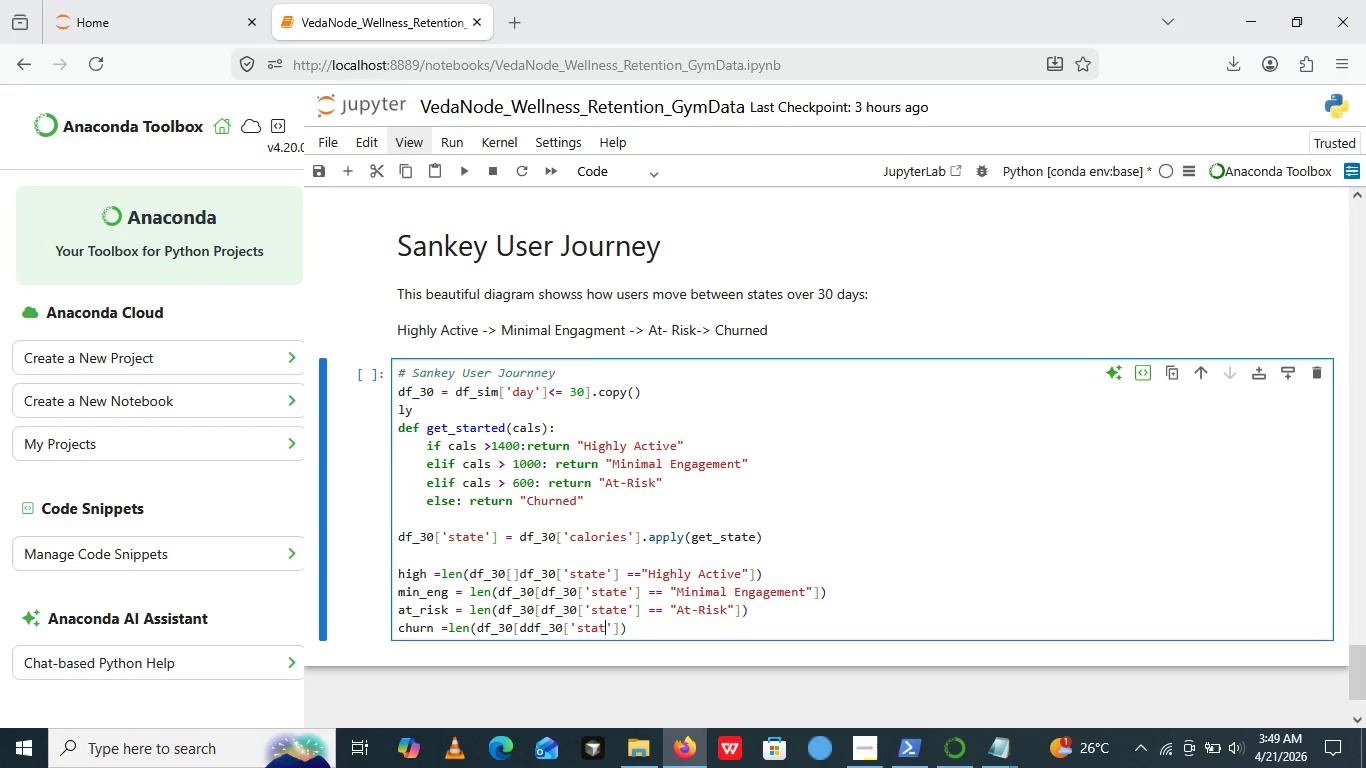 
type(state)
 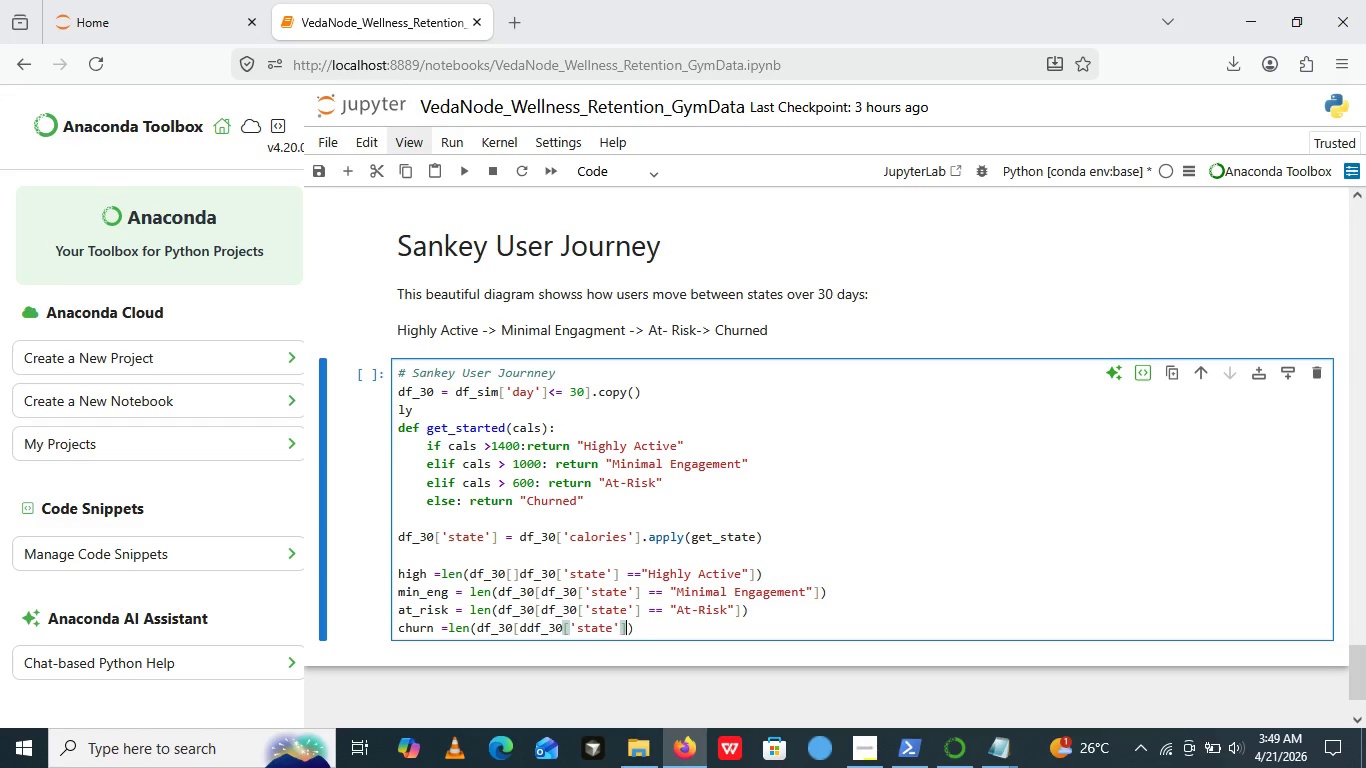 
key(ArrowRight)
 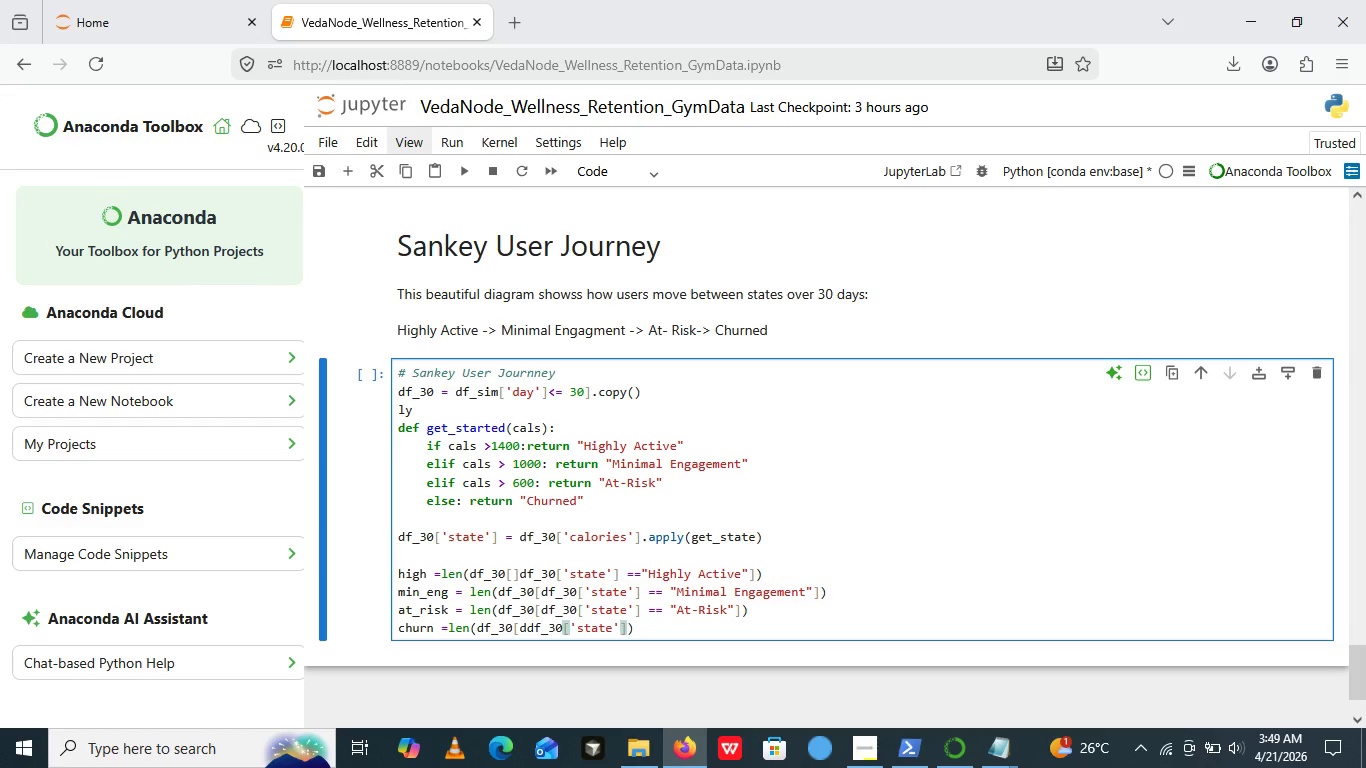 
key(ArrowRight)
 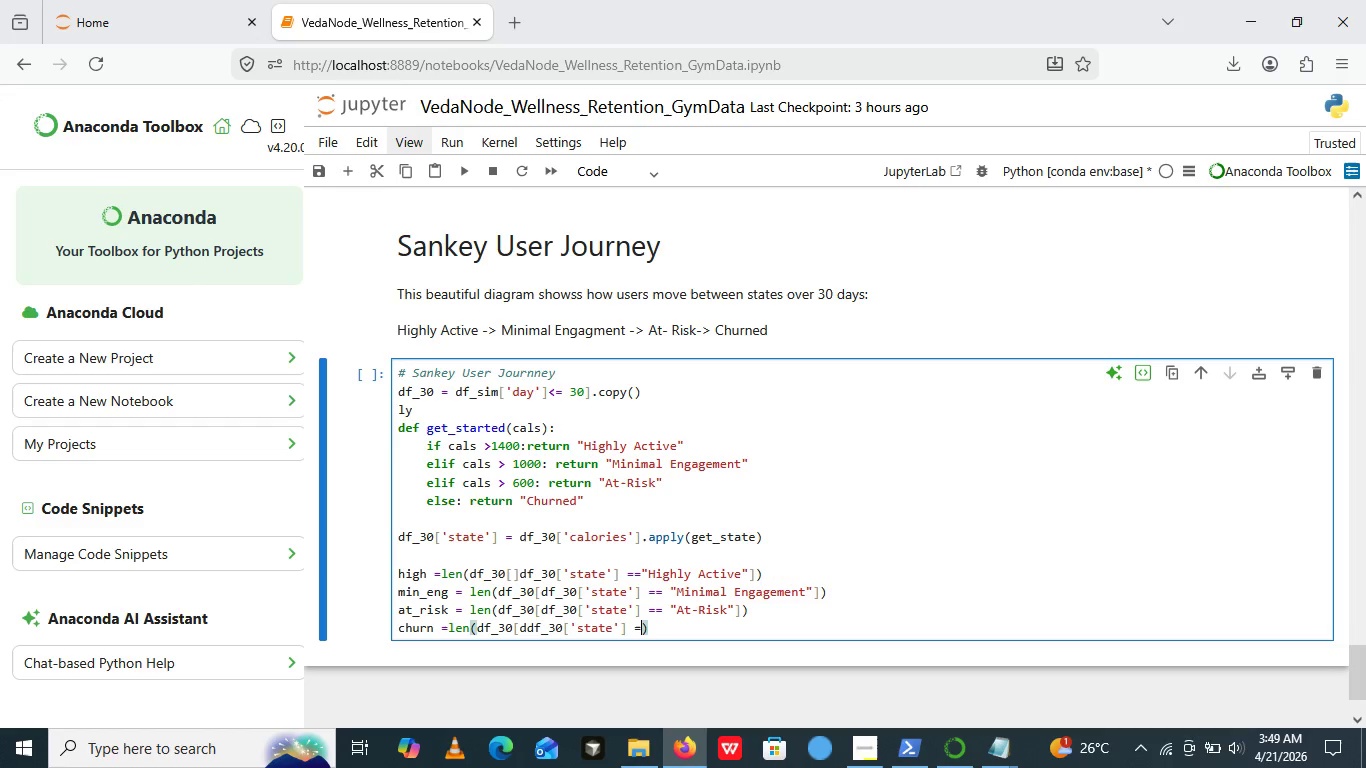 
key(Space)
 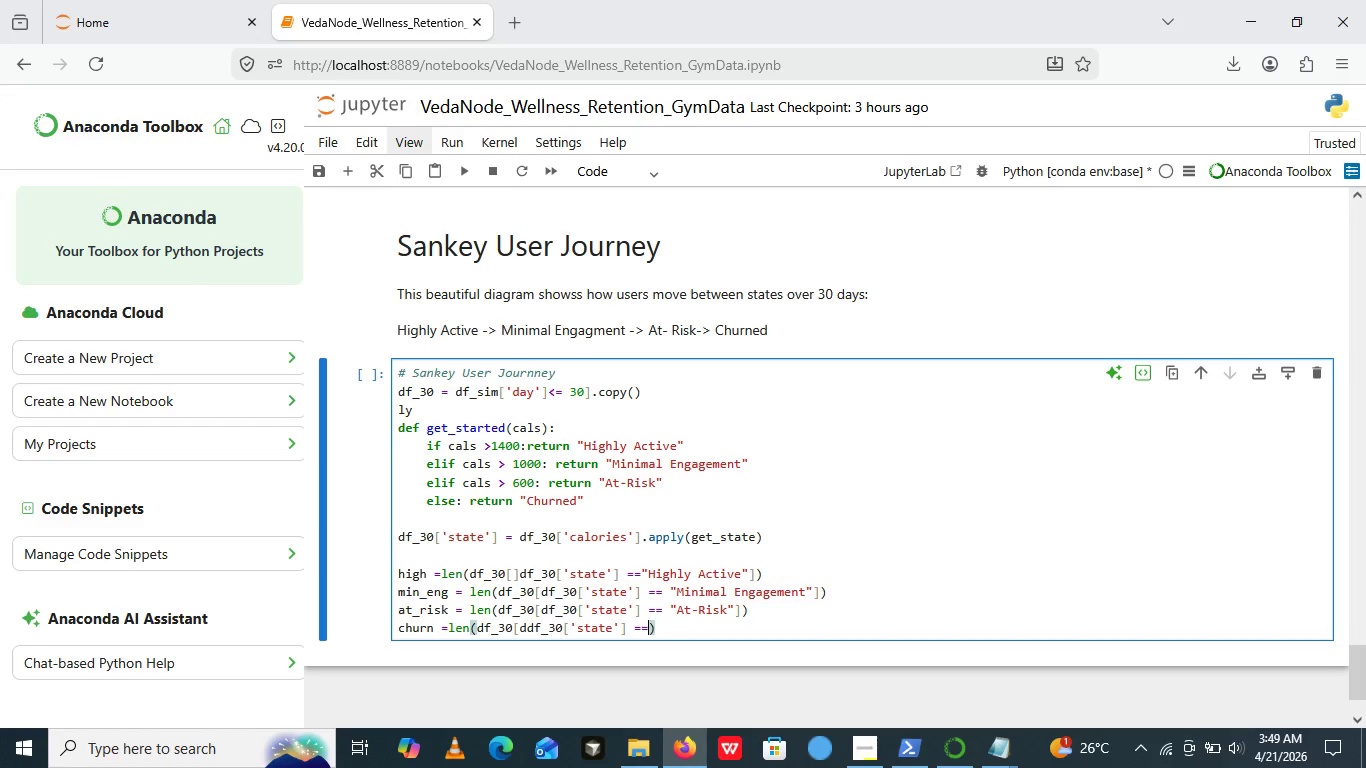 
key(Equal)
 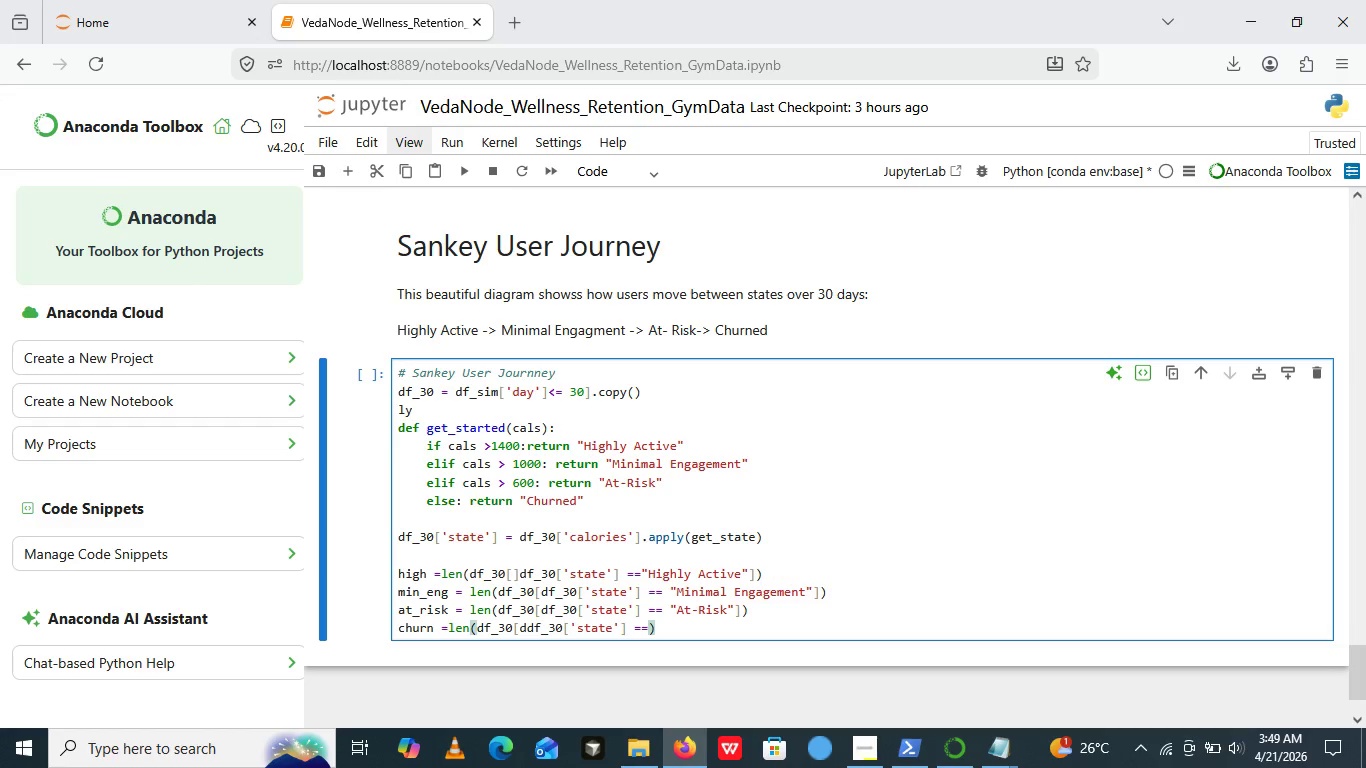 
key(Equal)
 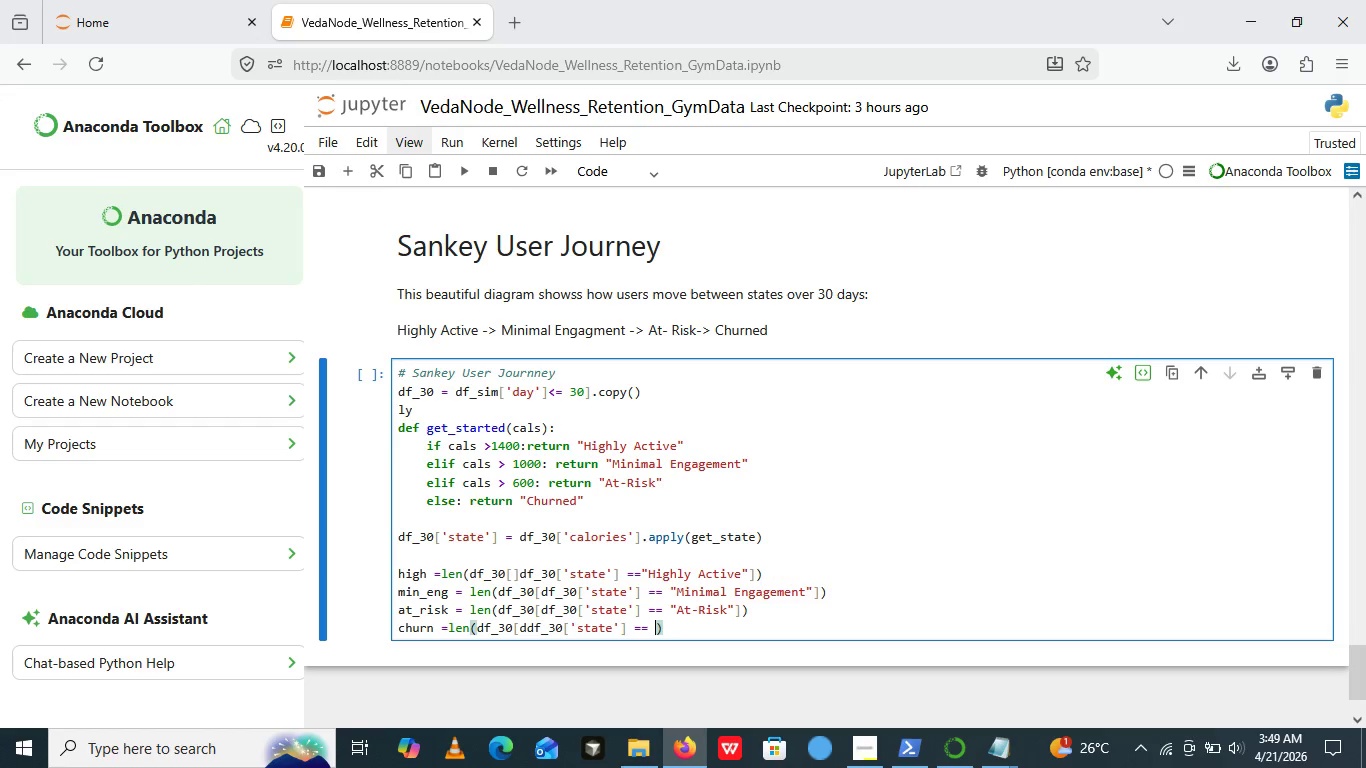 
key(Space)
 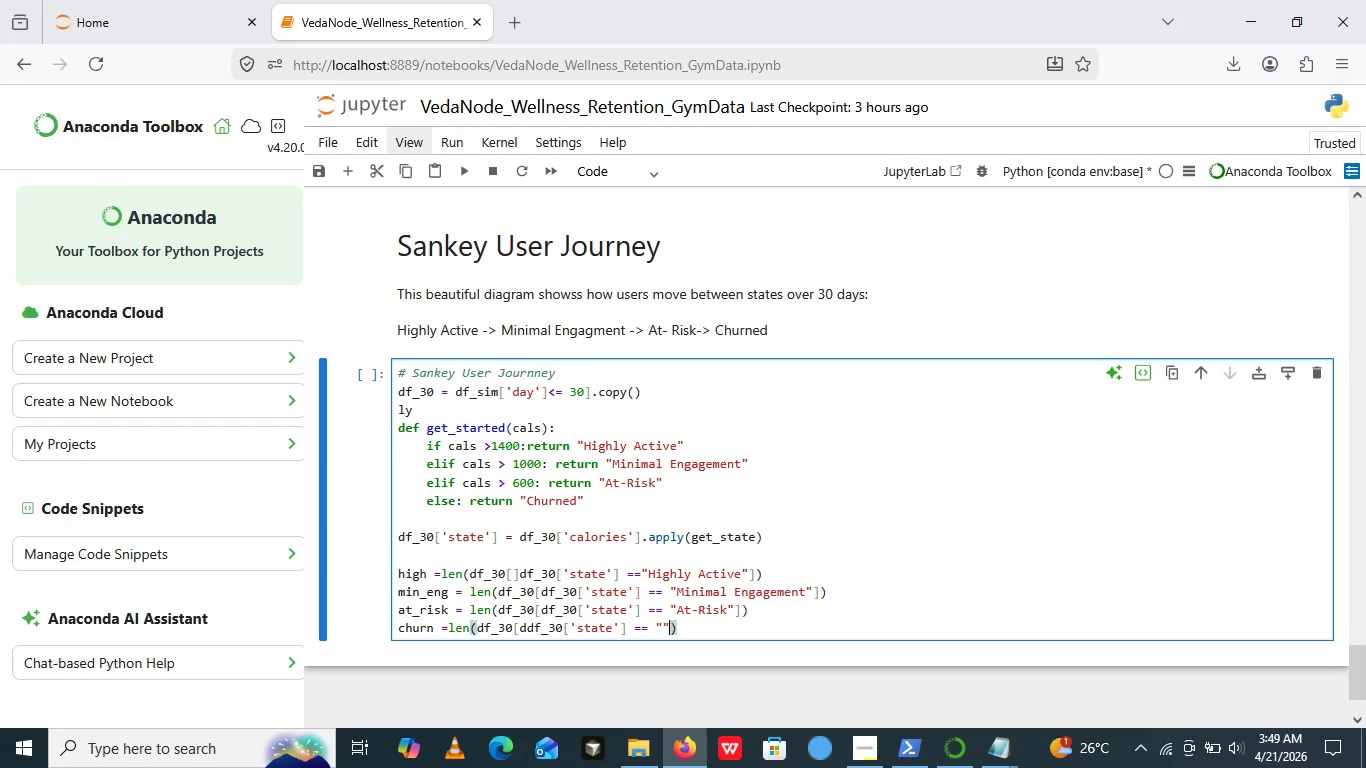 
key(Shift+Quote)
 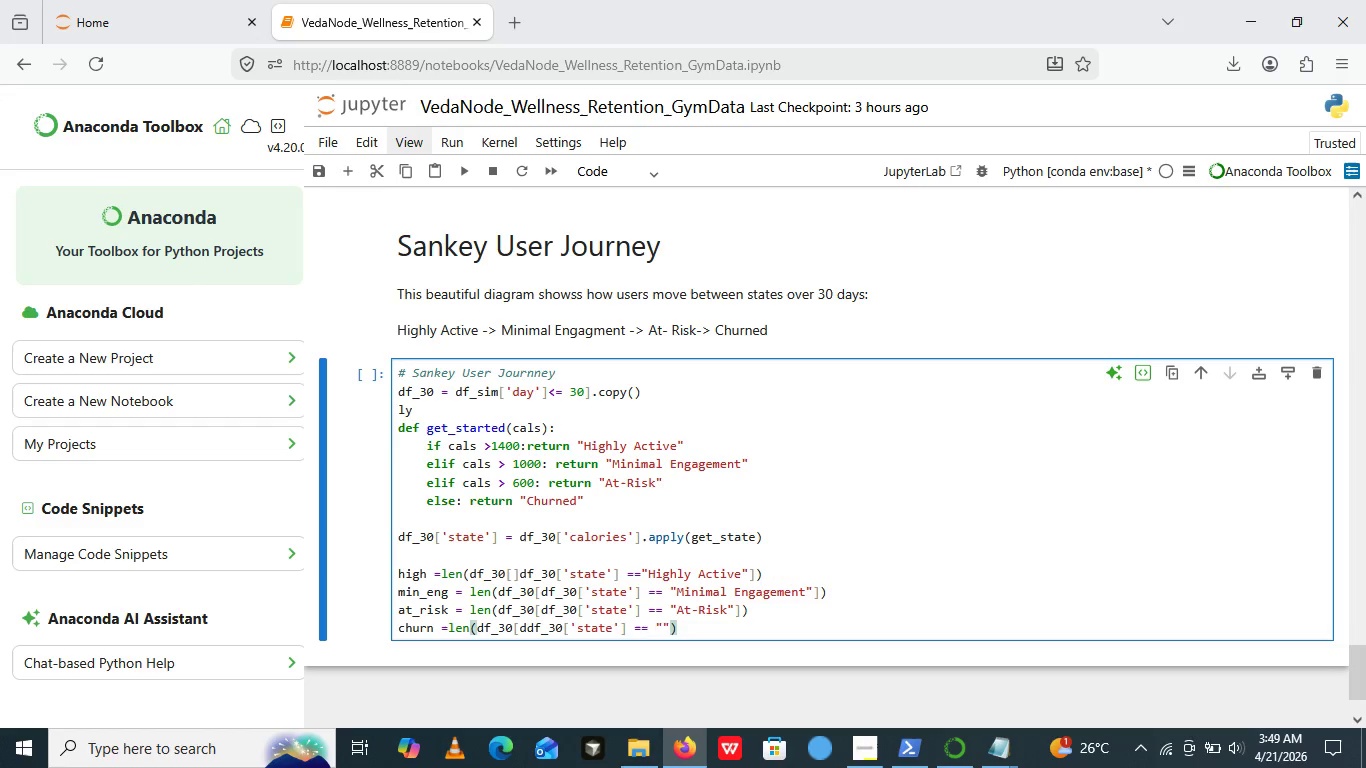 
key(Shift+Quote)
 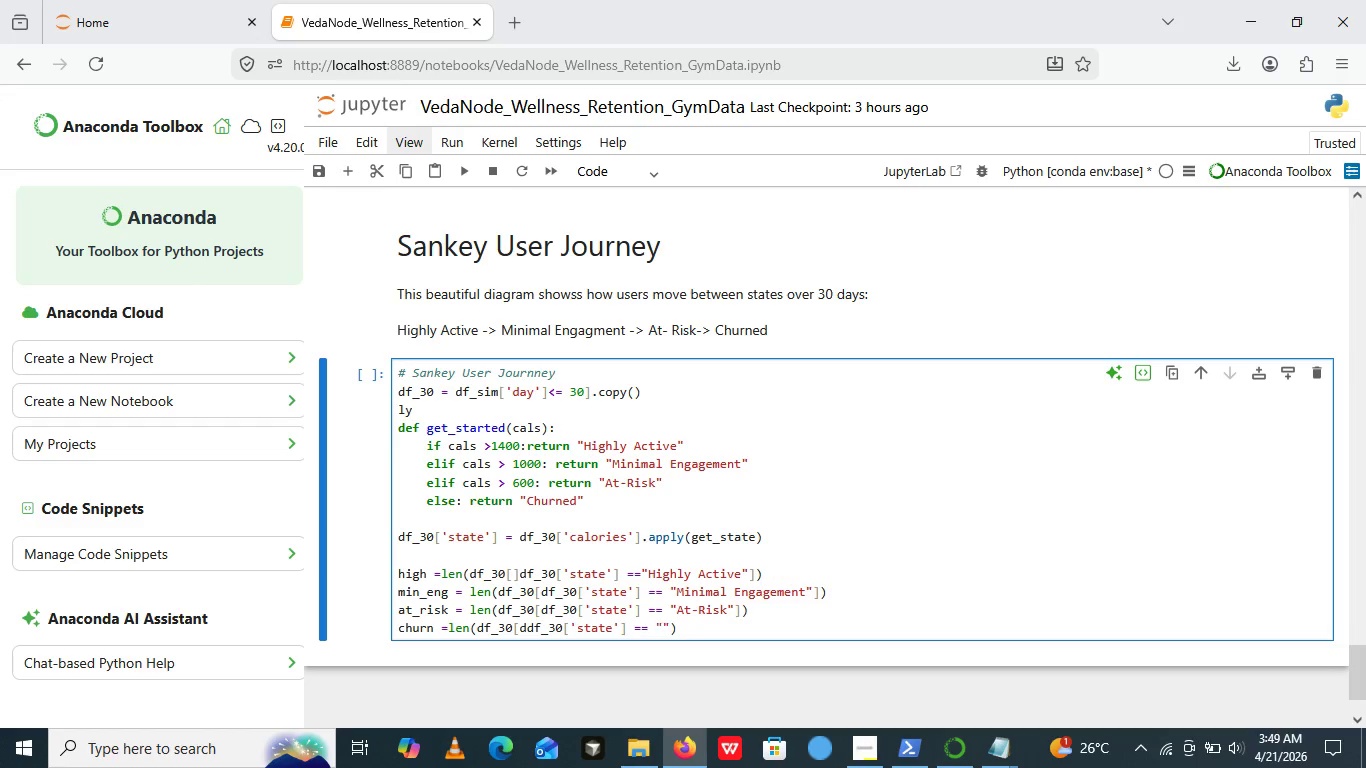 
key(ArrowLeft)
 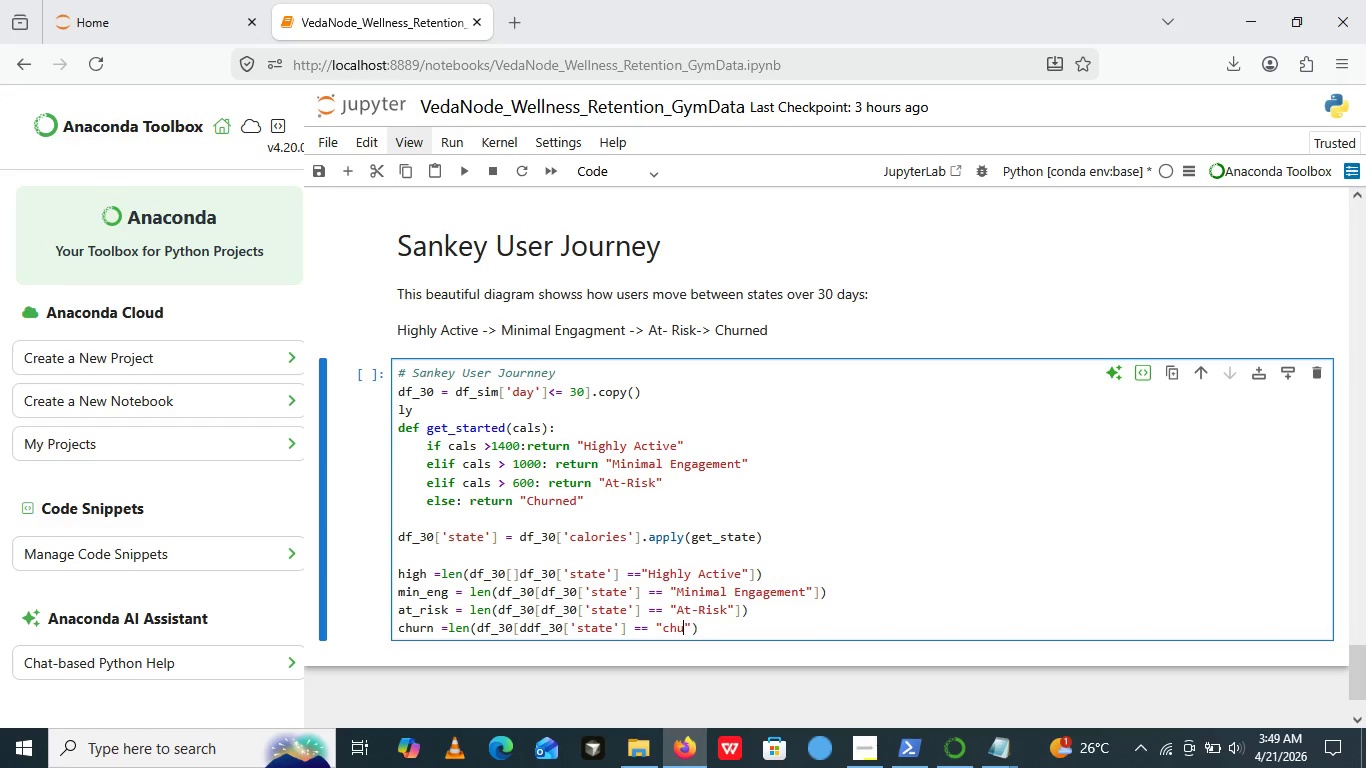 
type(churned)
 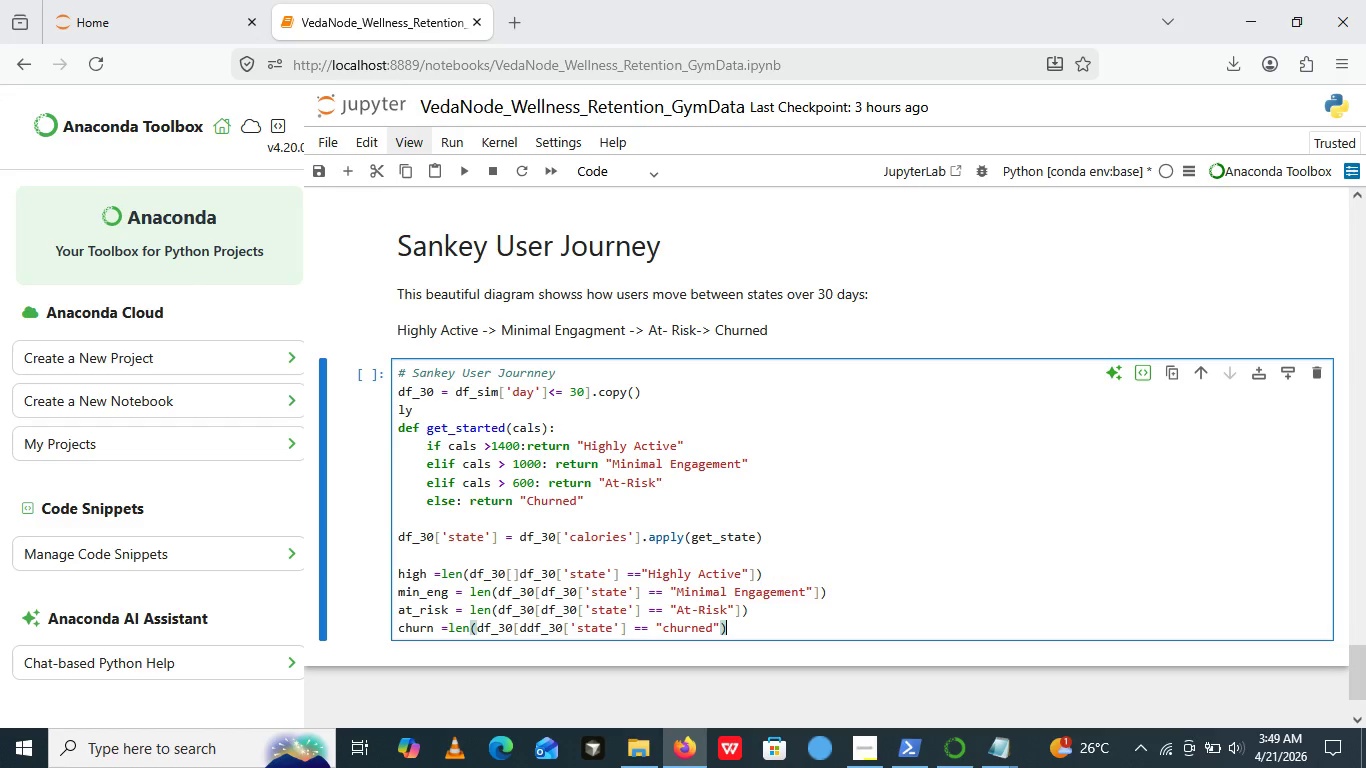 
key(ArrowRight)
 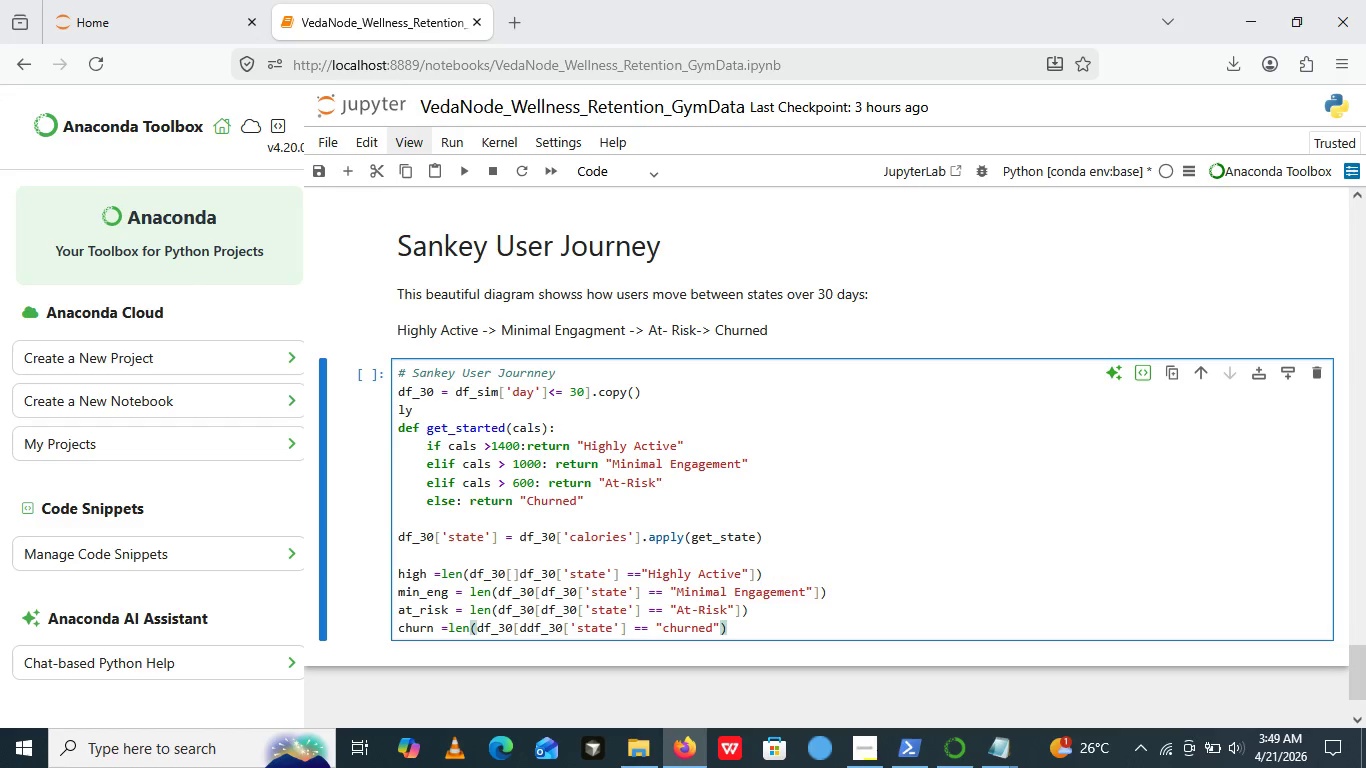 
key(ArrowRight)
 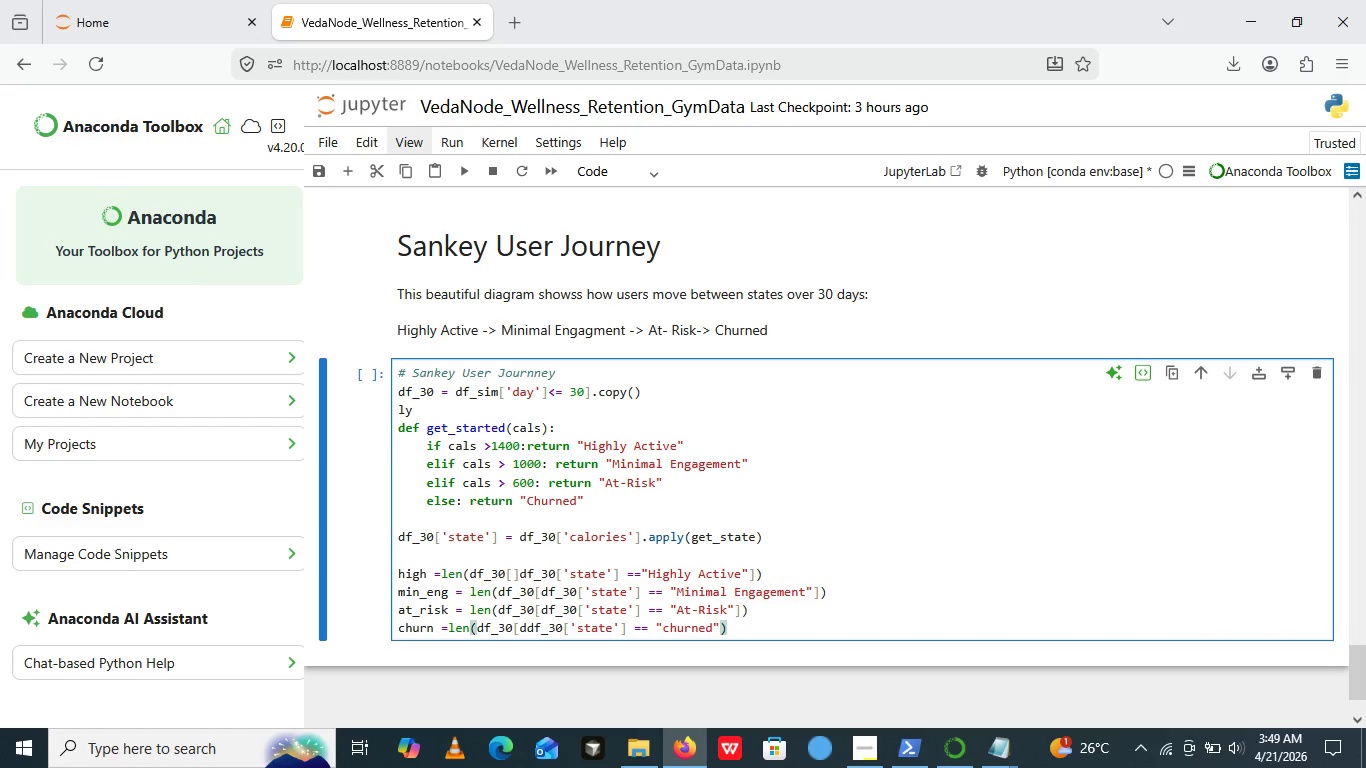 
key(ArrowLeft)
 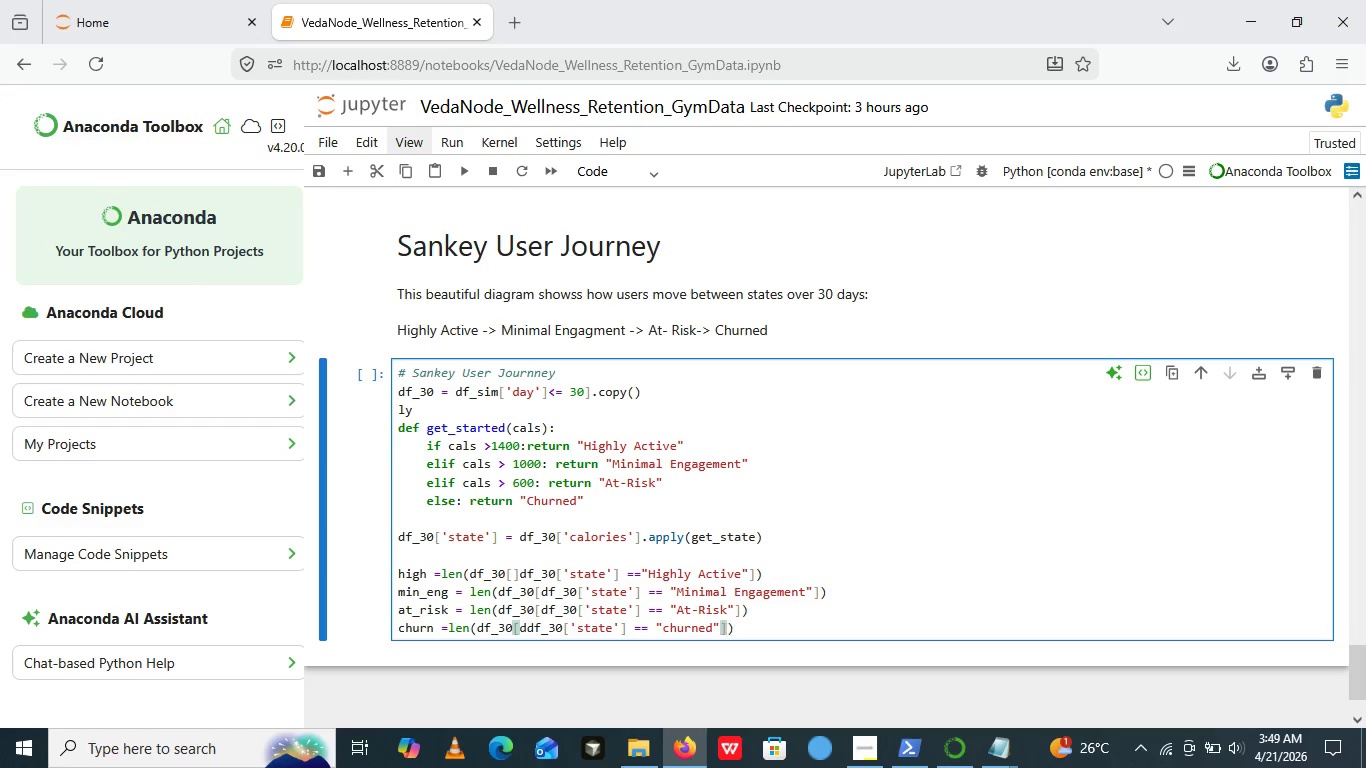 
key(BracketRight)
 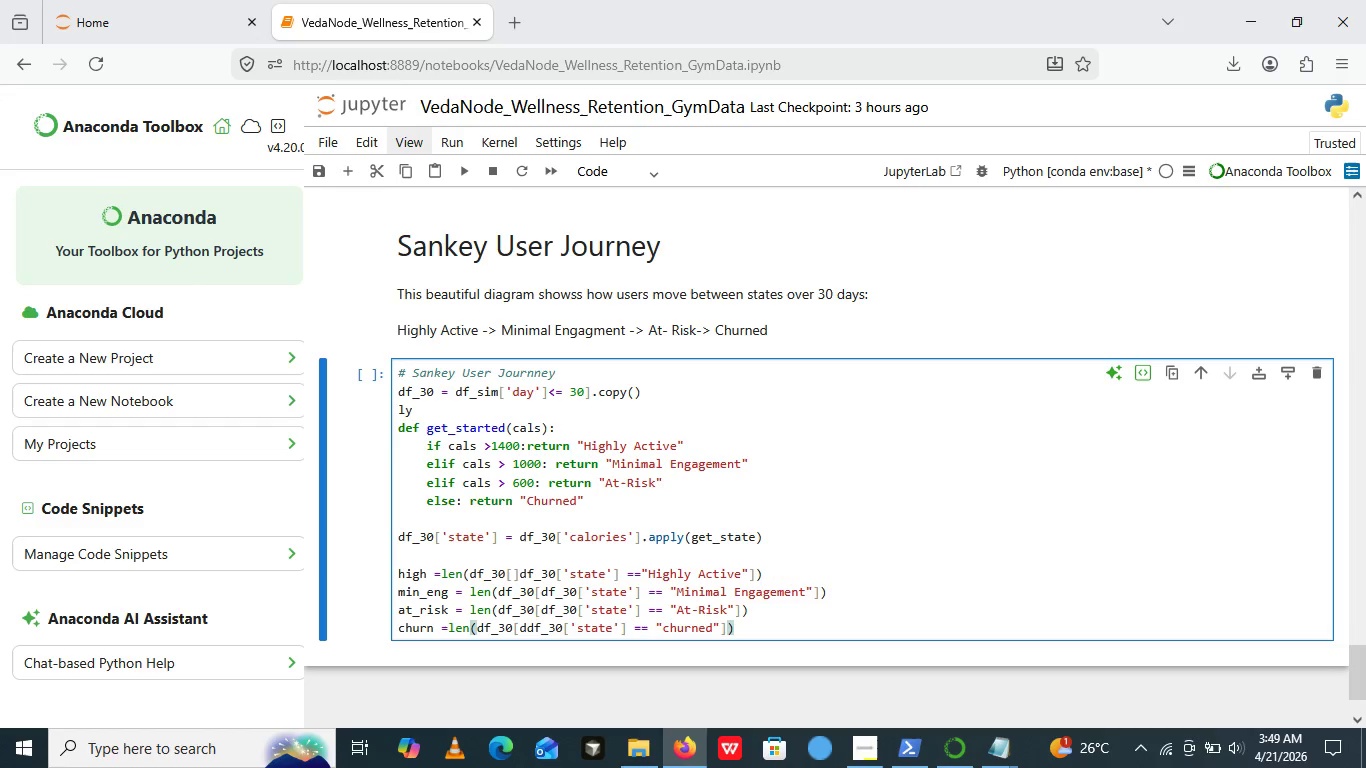 
key(ArrowRight)
 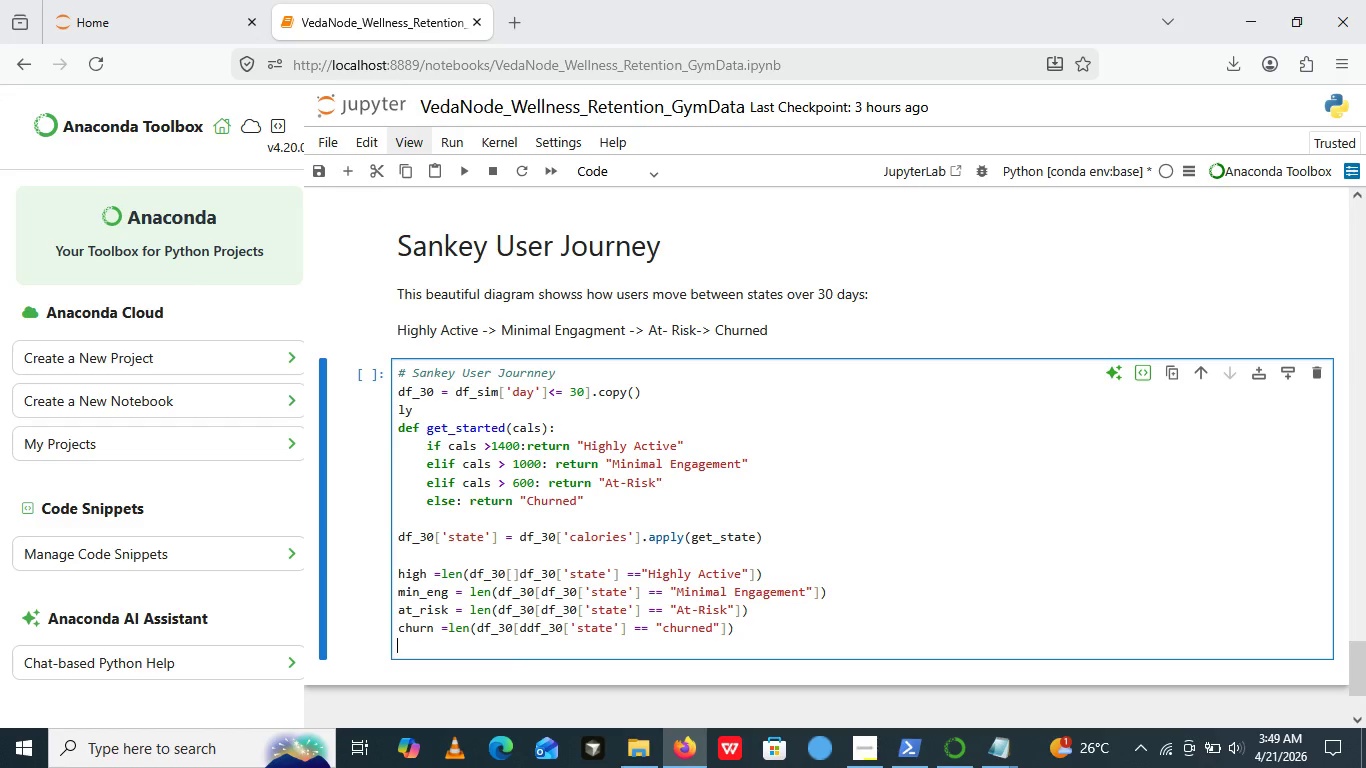 
key(Enter)
 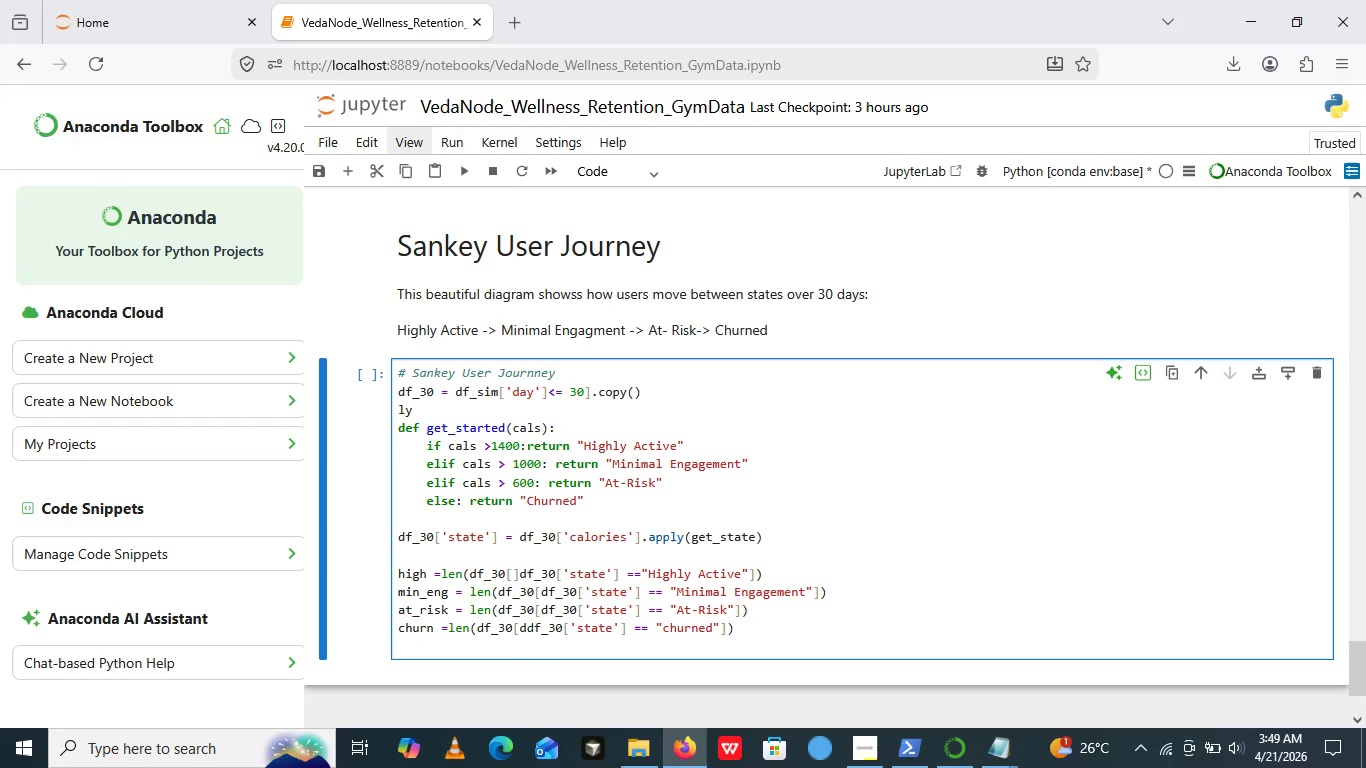 
wait(8.23)
 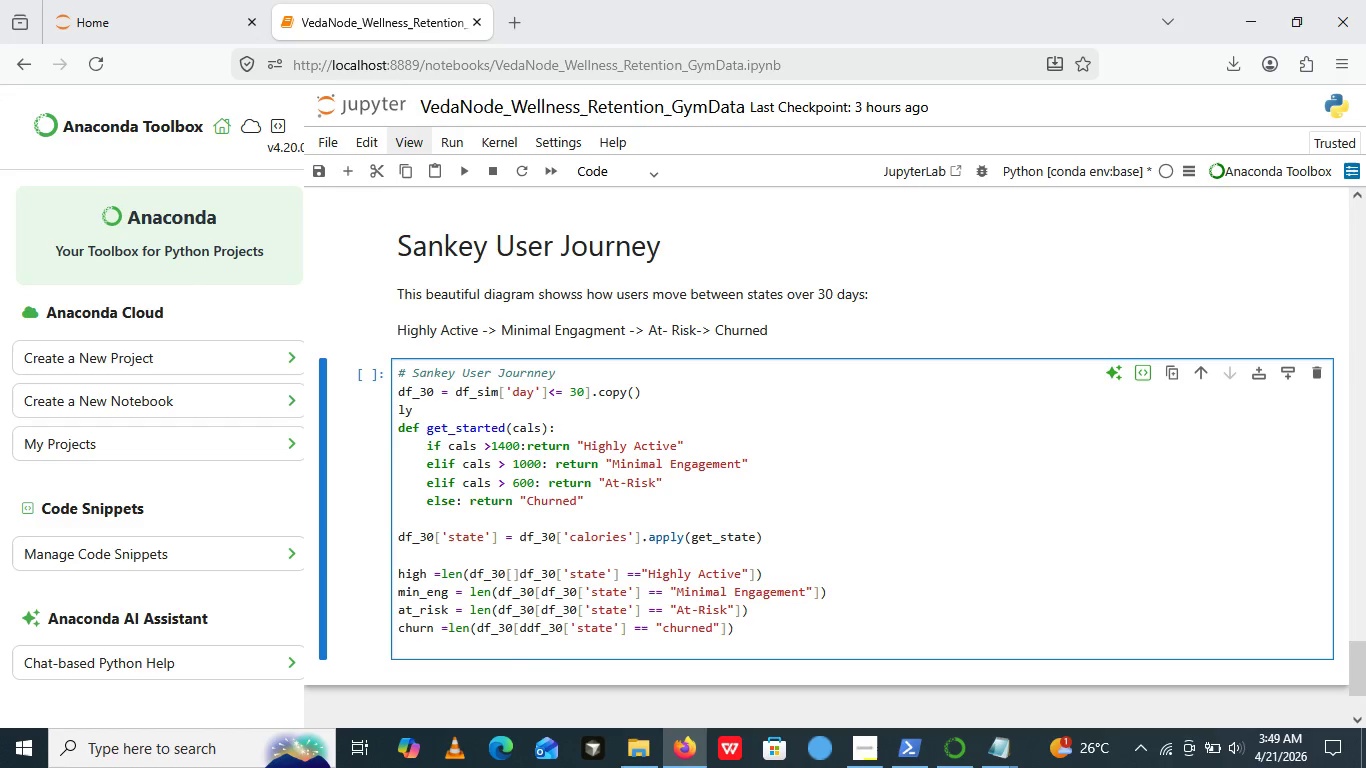 
type(df_30[])
 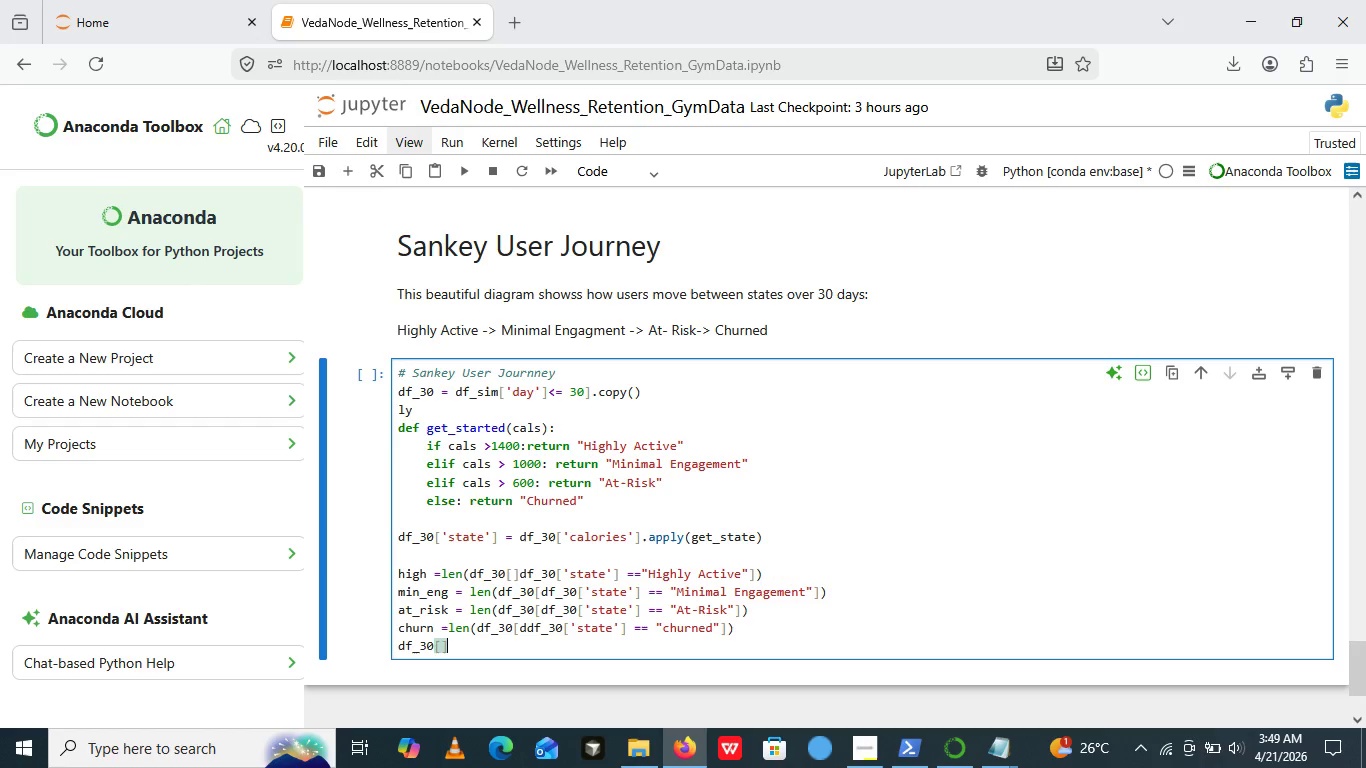 
wait(10.19)
 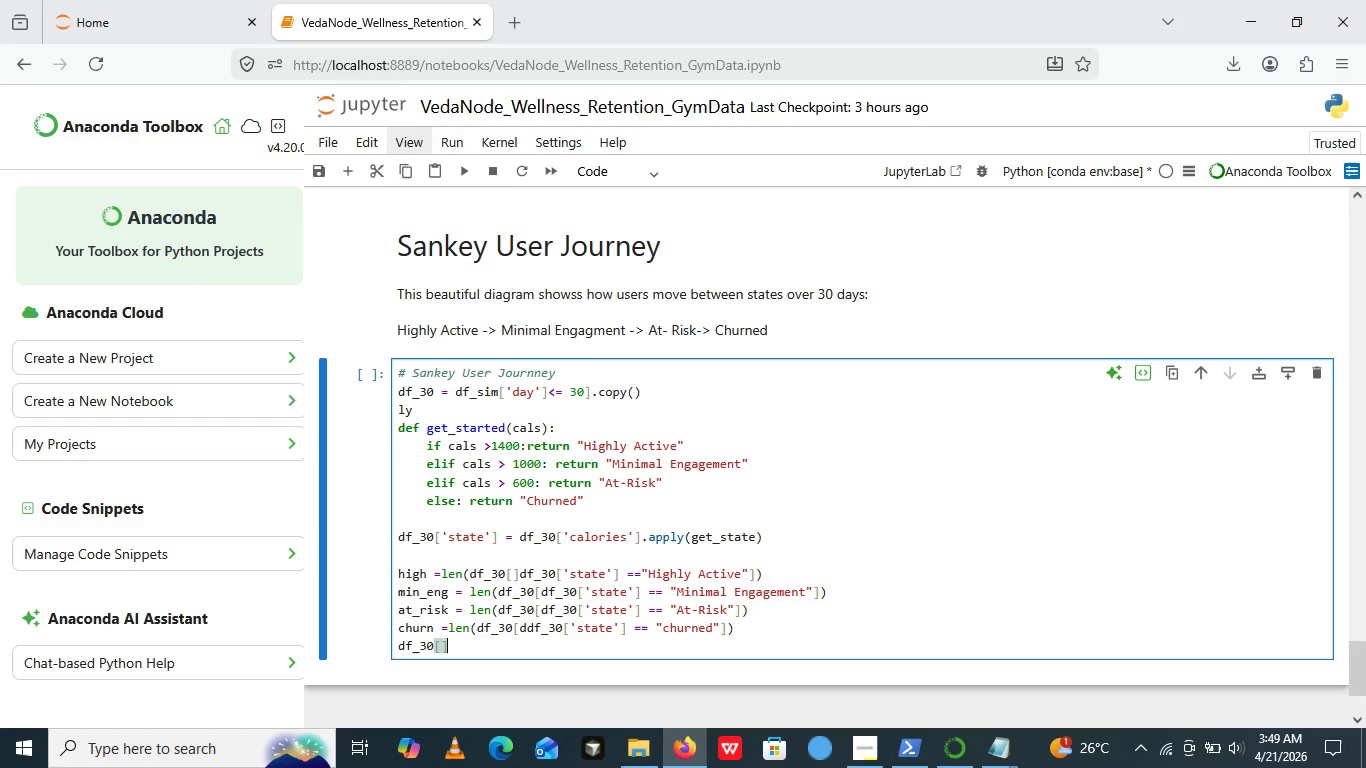 
key(ArrowLeft)
 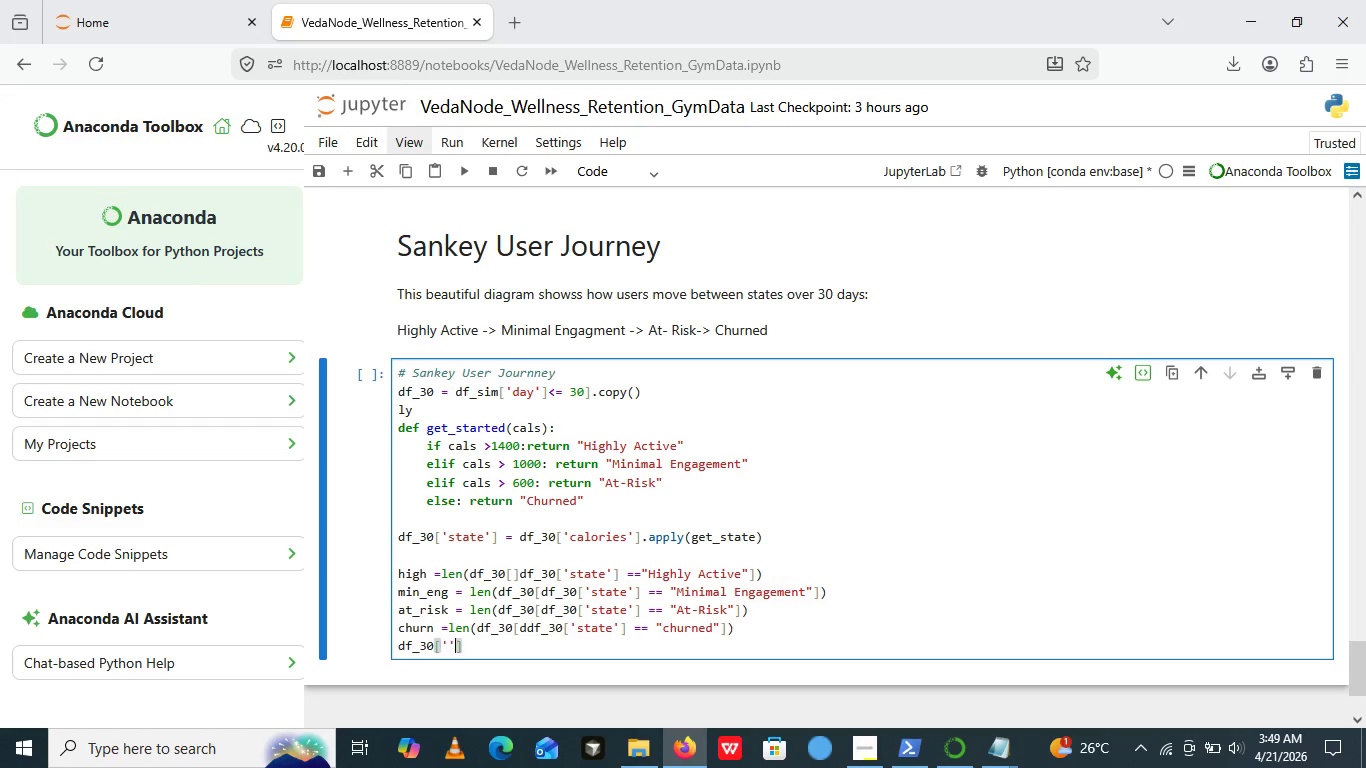 
key(Quote)
 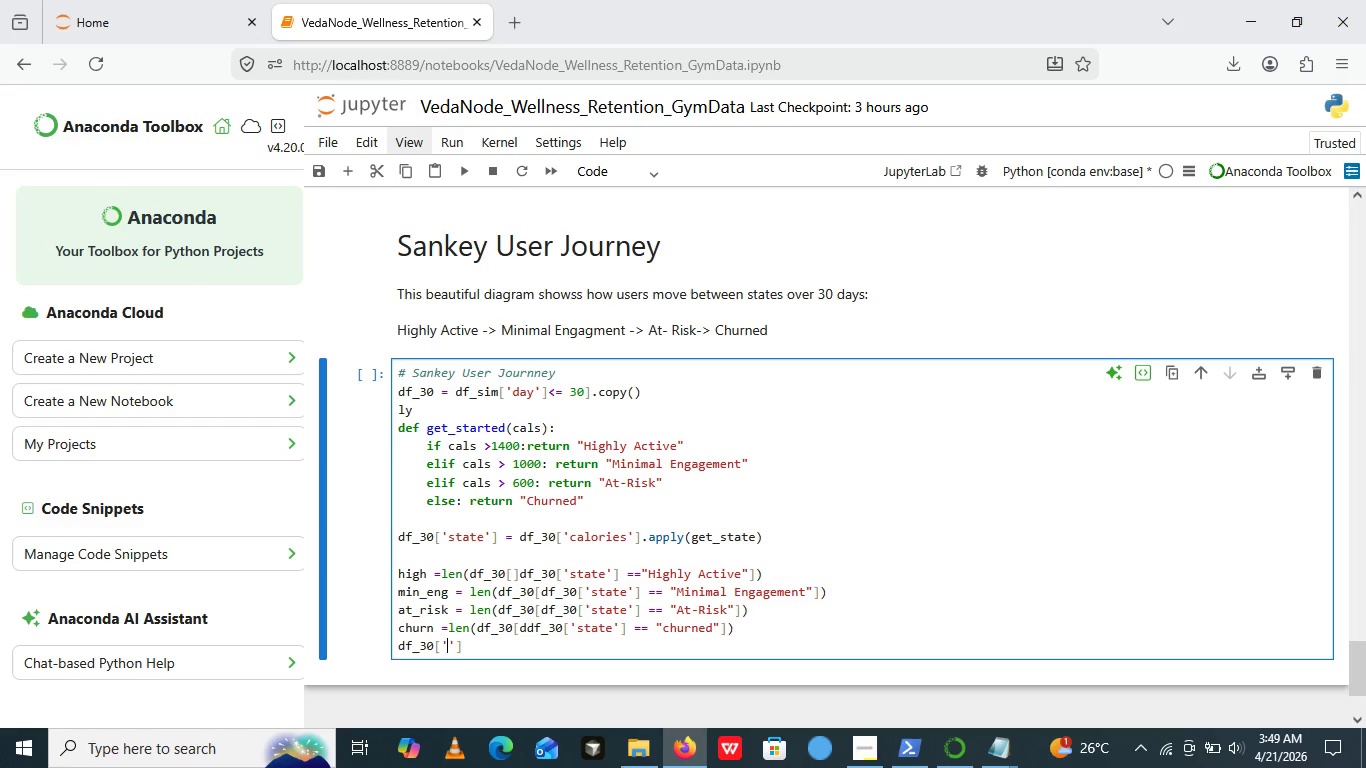 
key(Quote)
 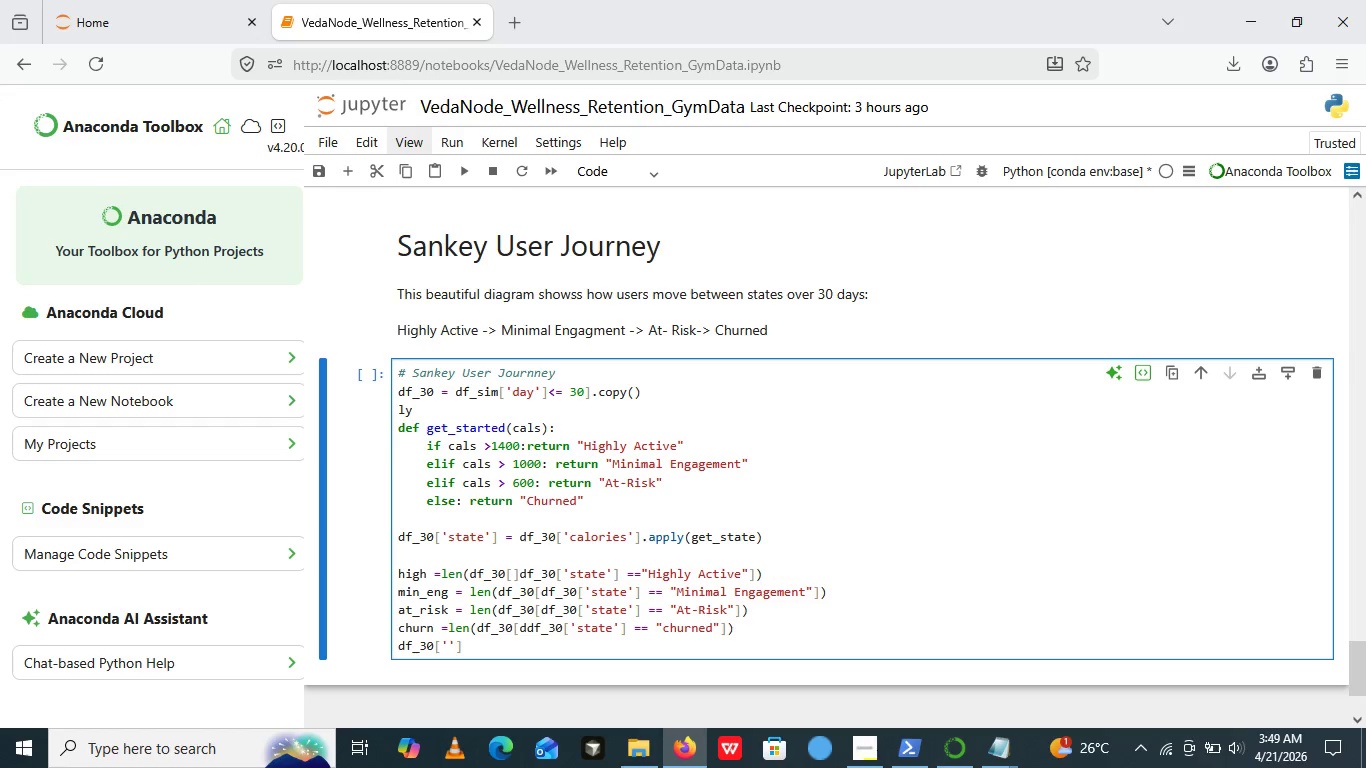 
key(ArrowLeft)
 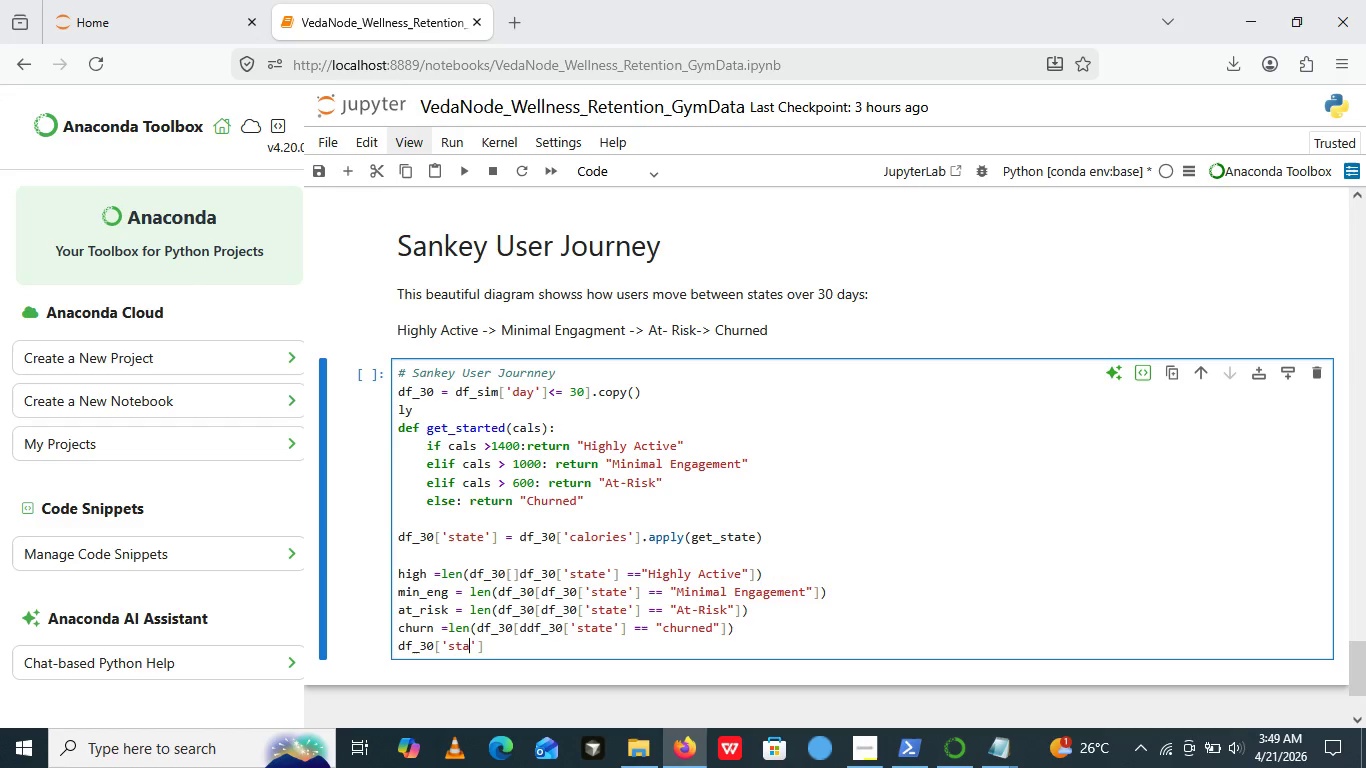 
type(state)
 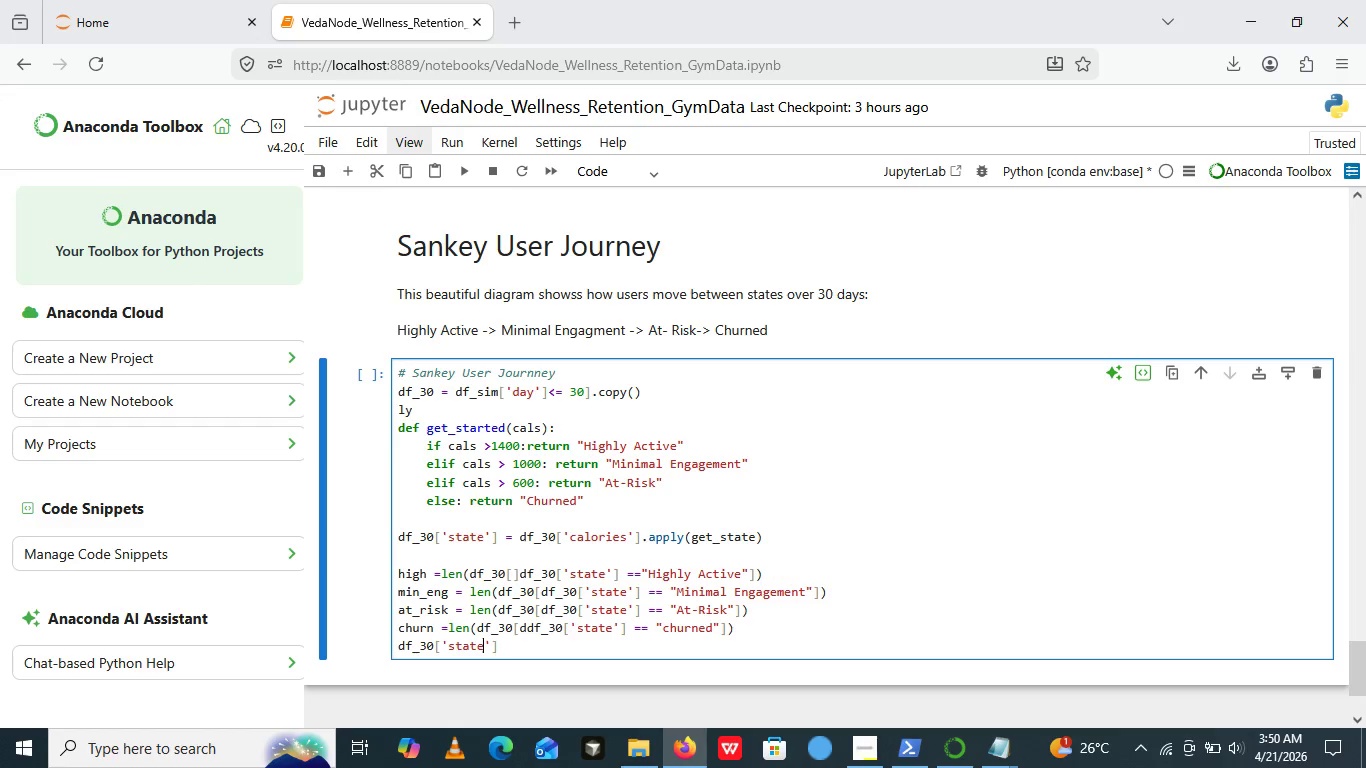 
key(ArrowRight)
 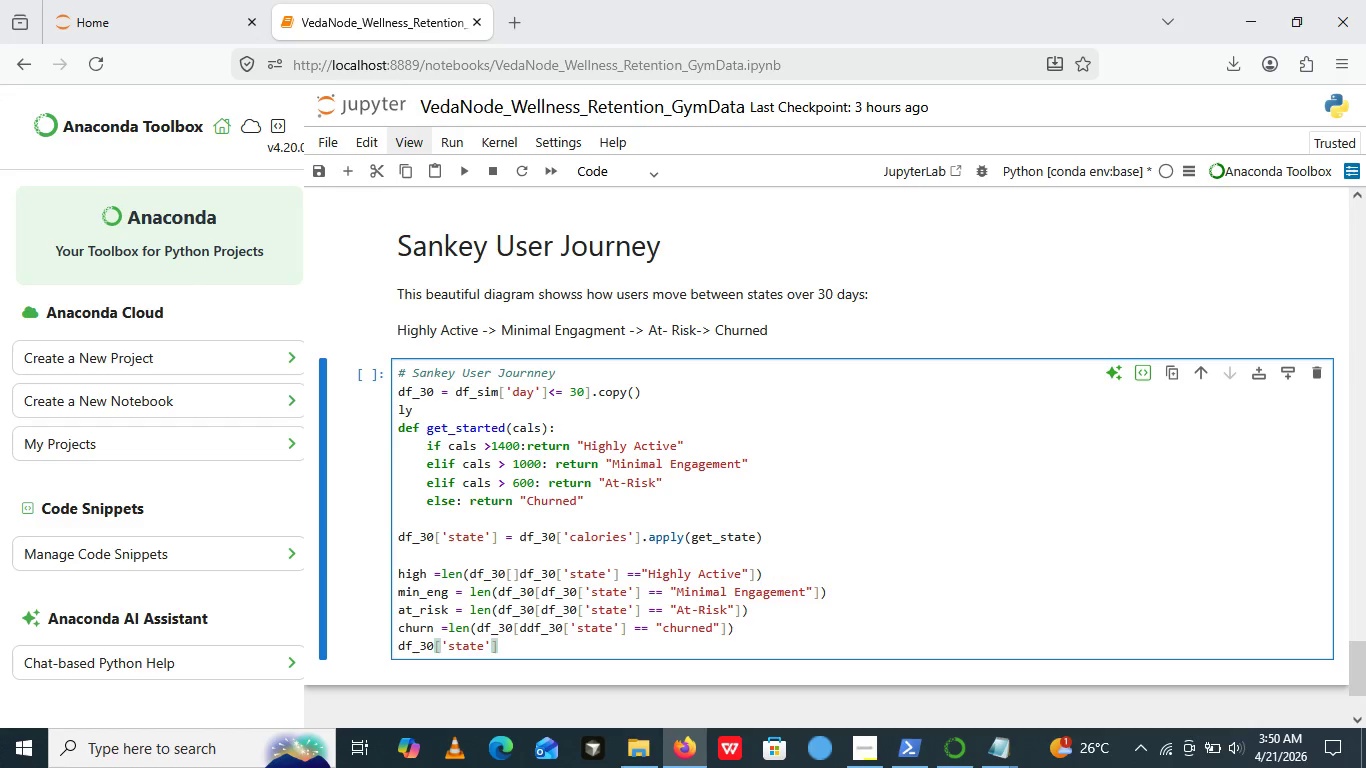 
key(ArrowRight)
 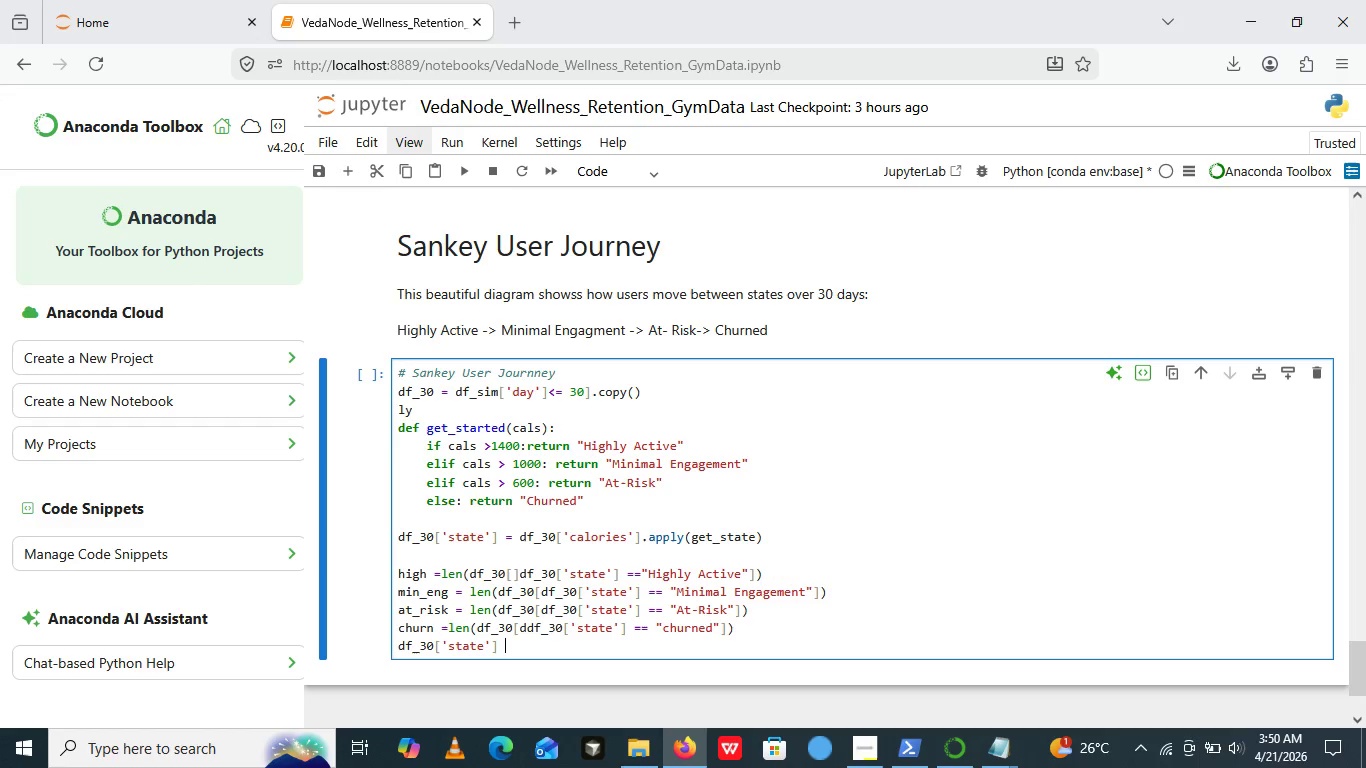 
key(Space)
 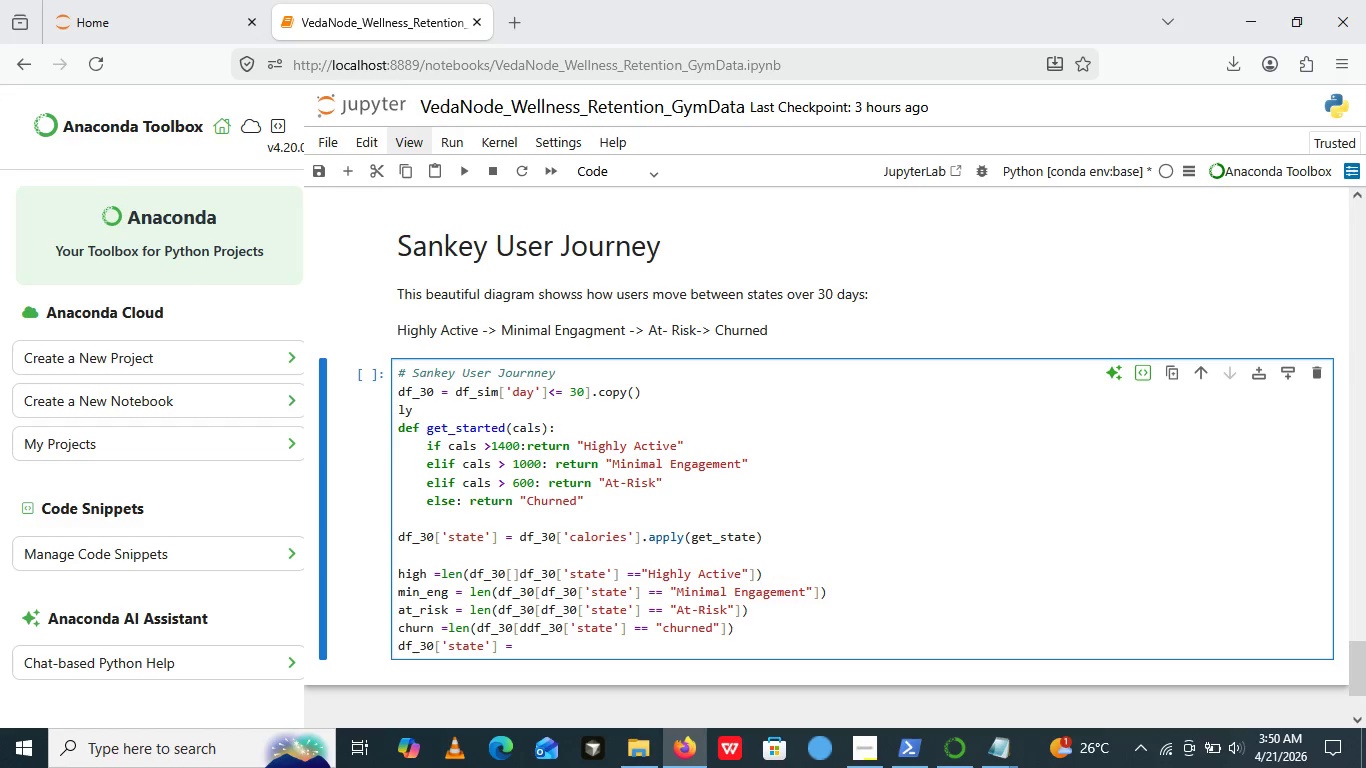 
key(Equal)
 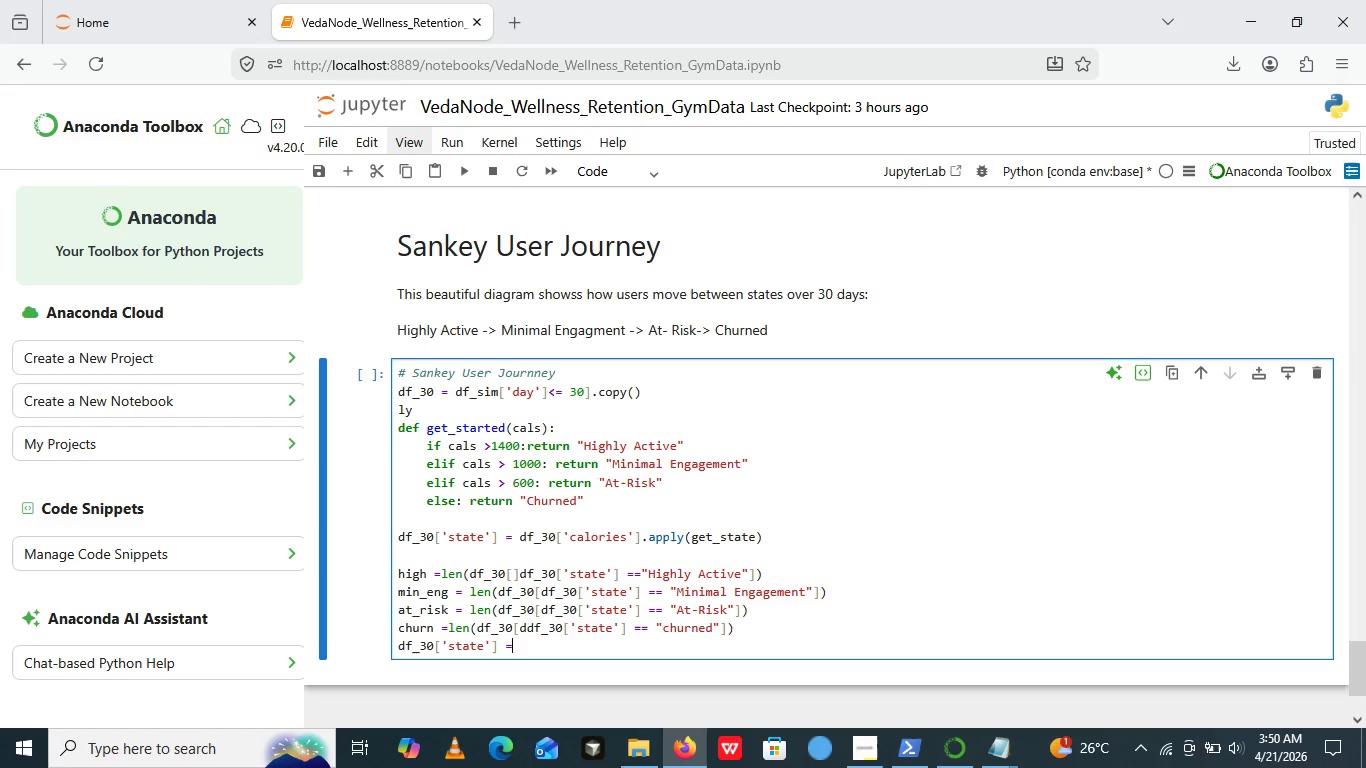 
key(ArrowRight)
 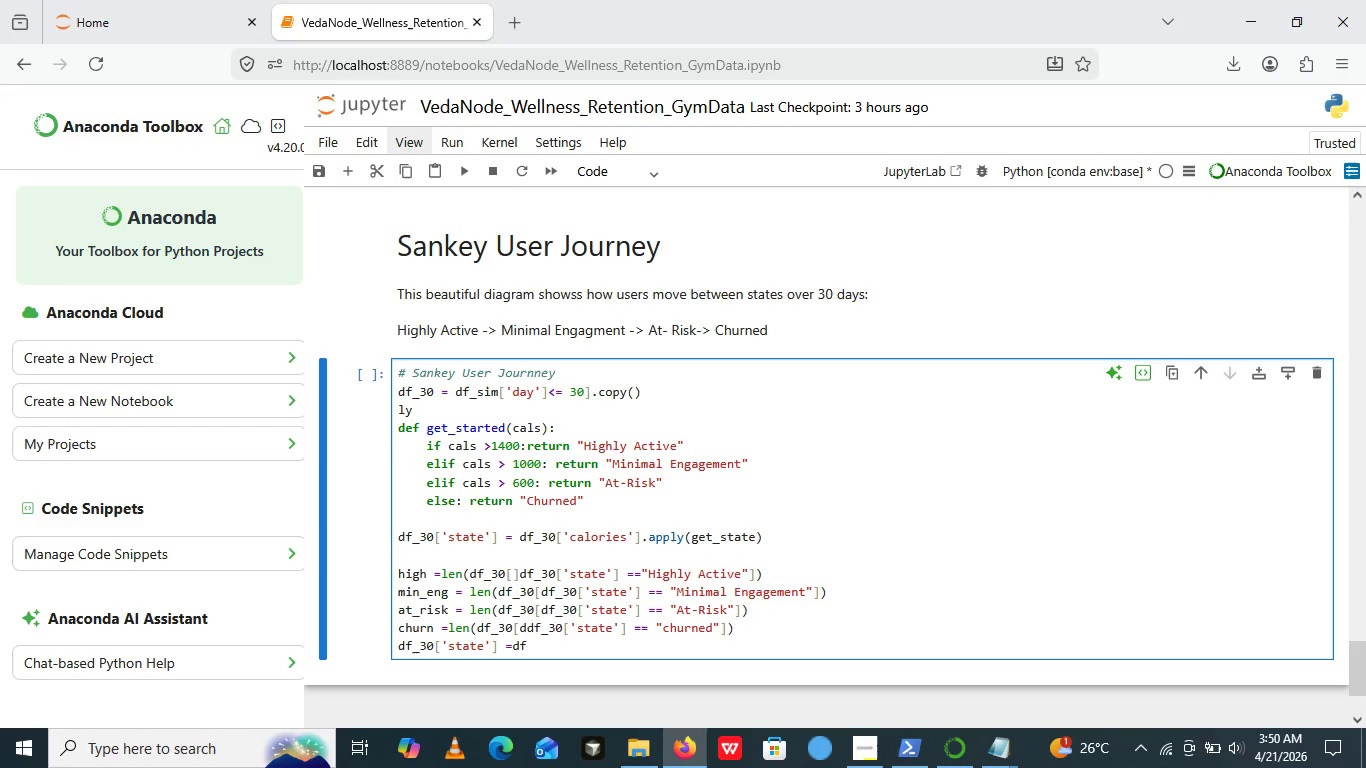 
type(df_30[])
 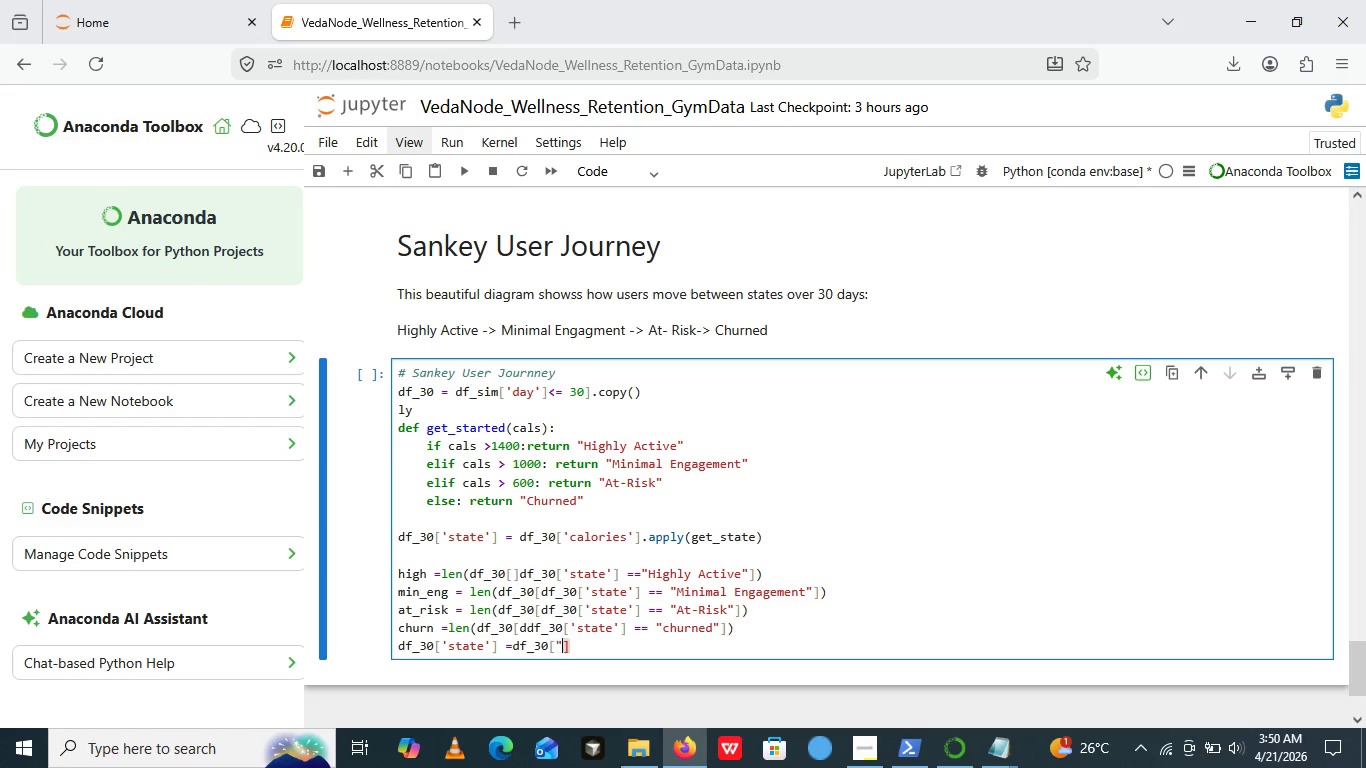 
 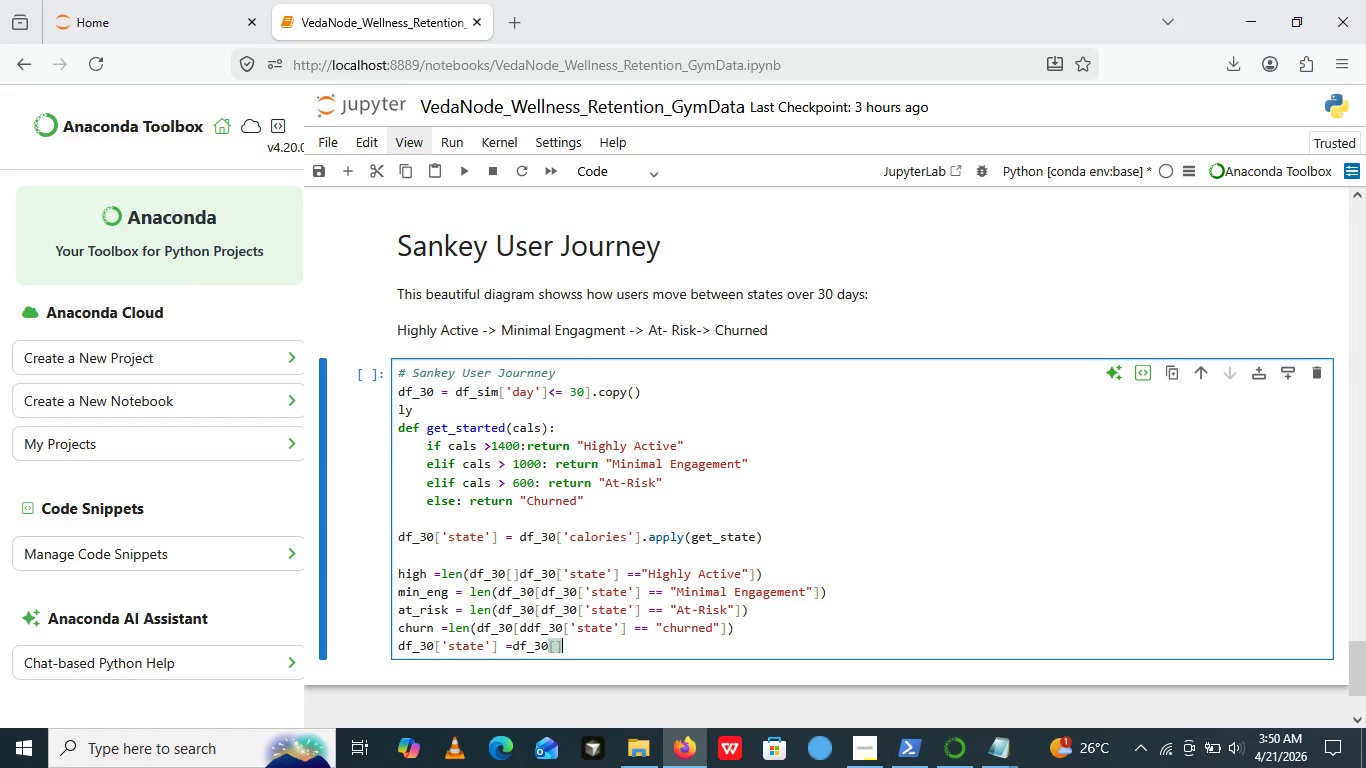 
key(ArrowLeft)
 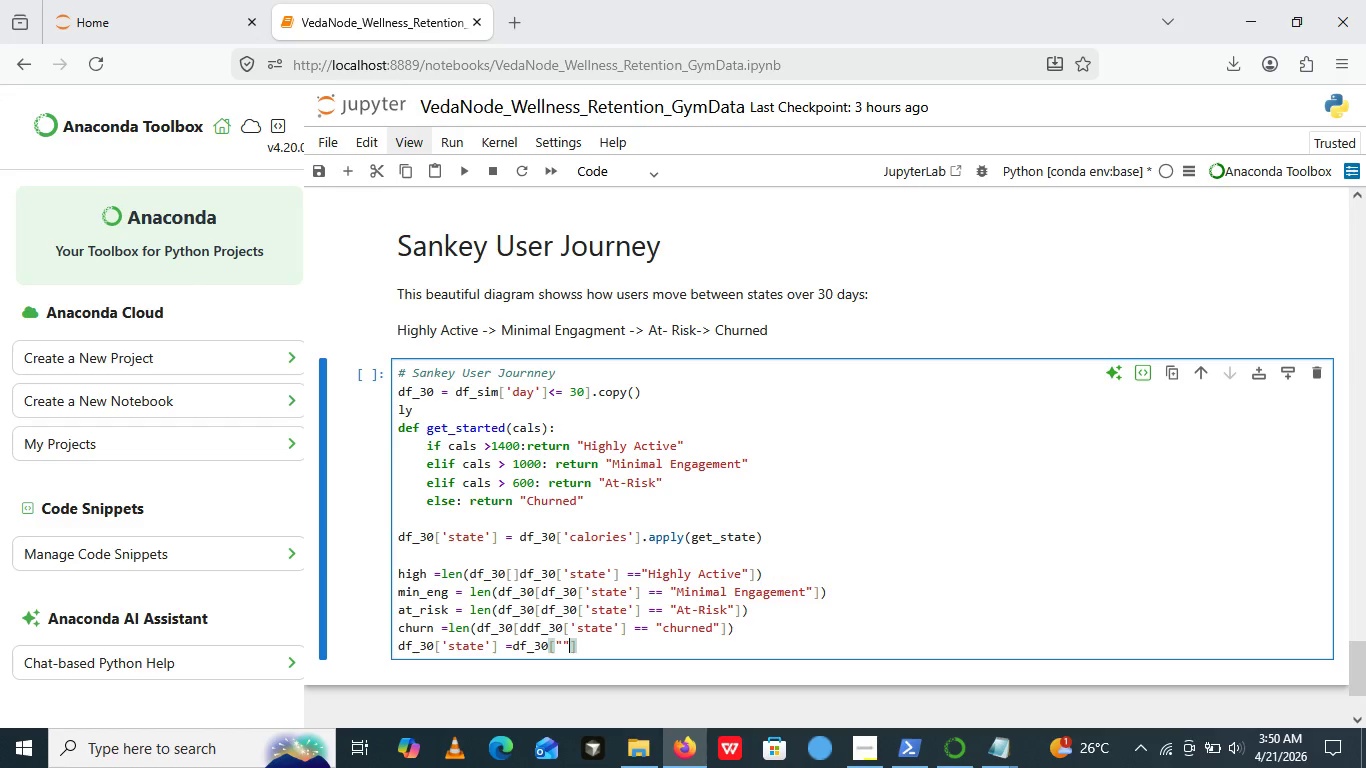 
key(Shift+Quote)
 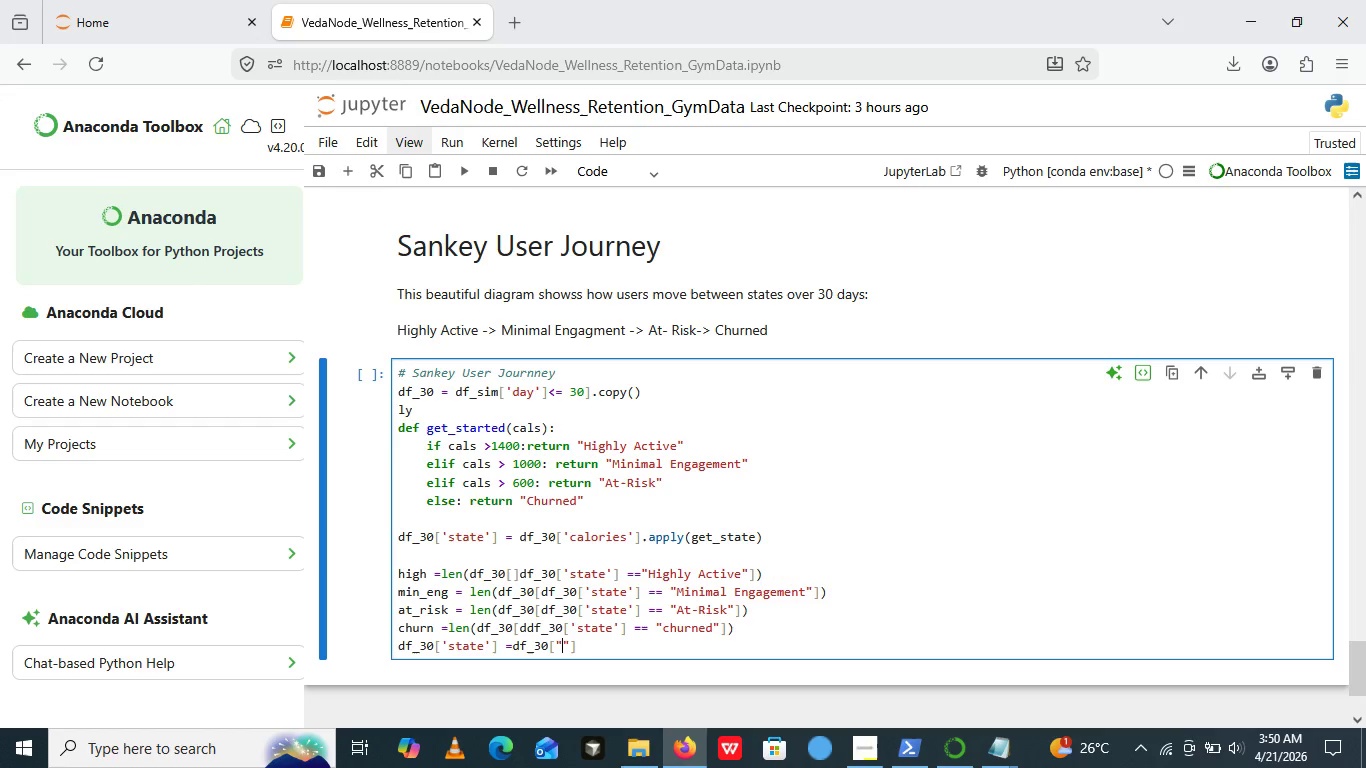 
key(Shift+Quote)
 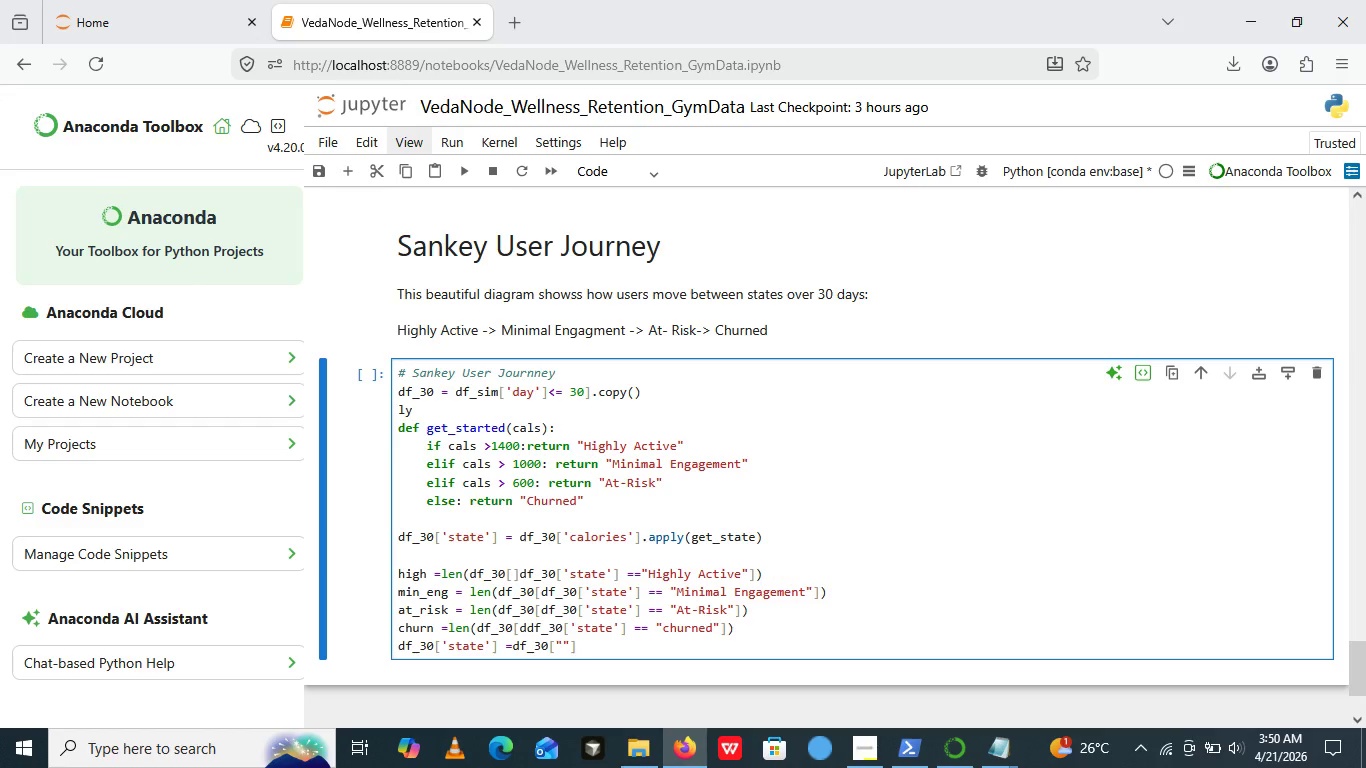 
key(ArrowLeft)
 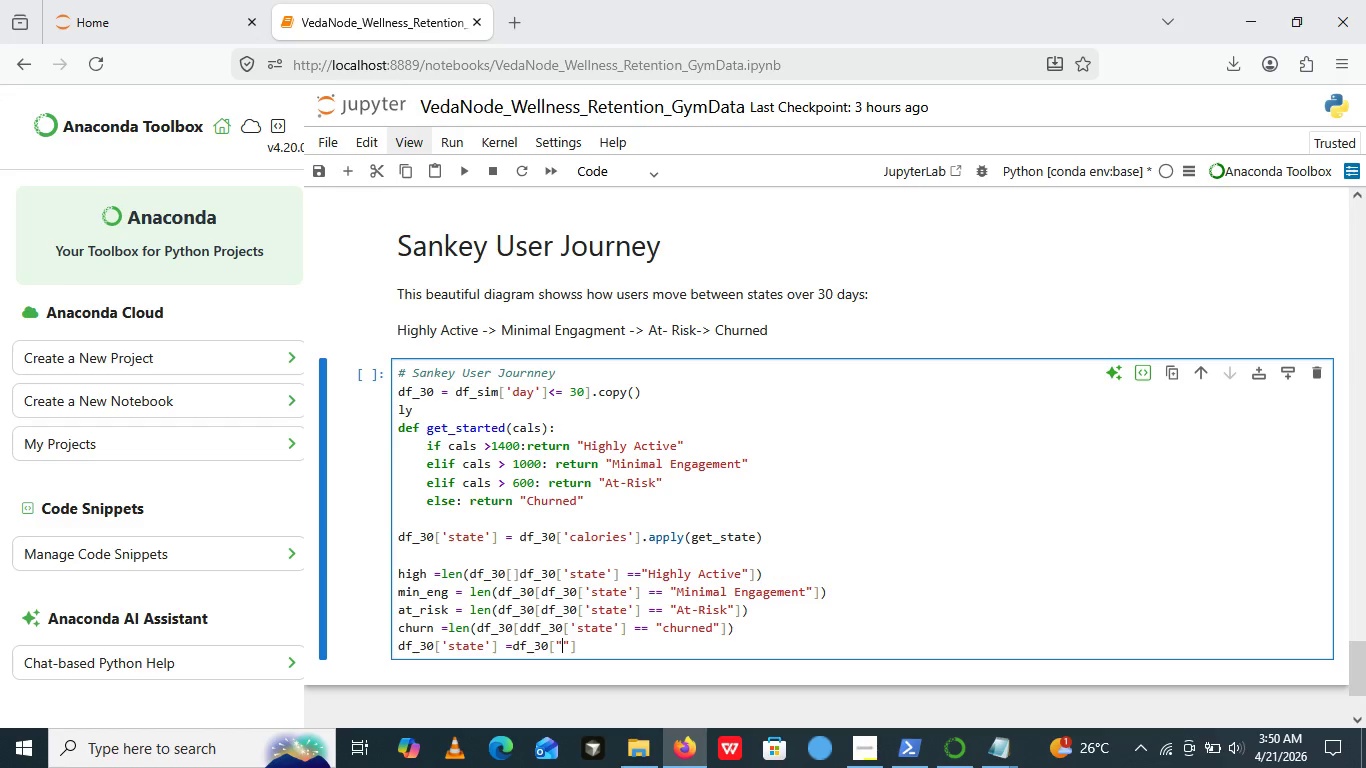 
key(ArrowRight)
 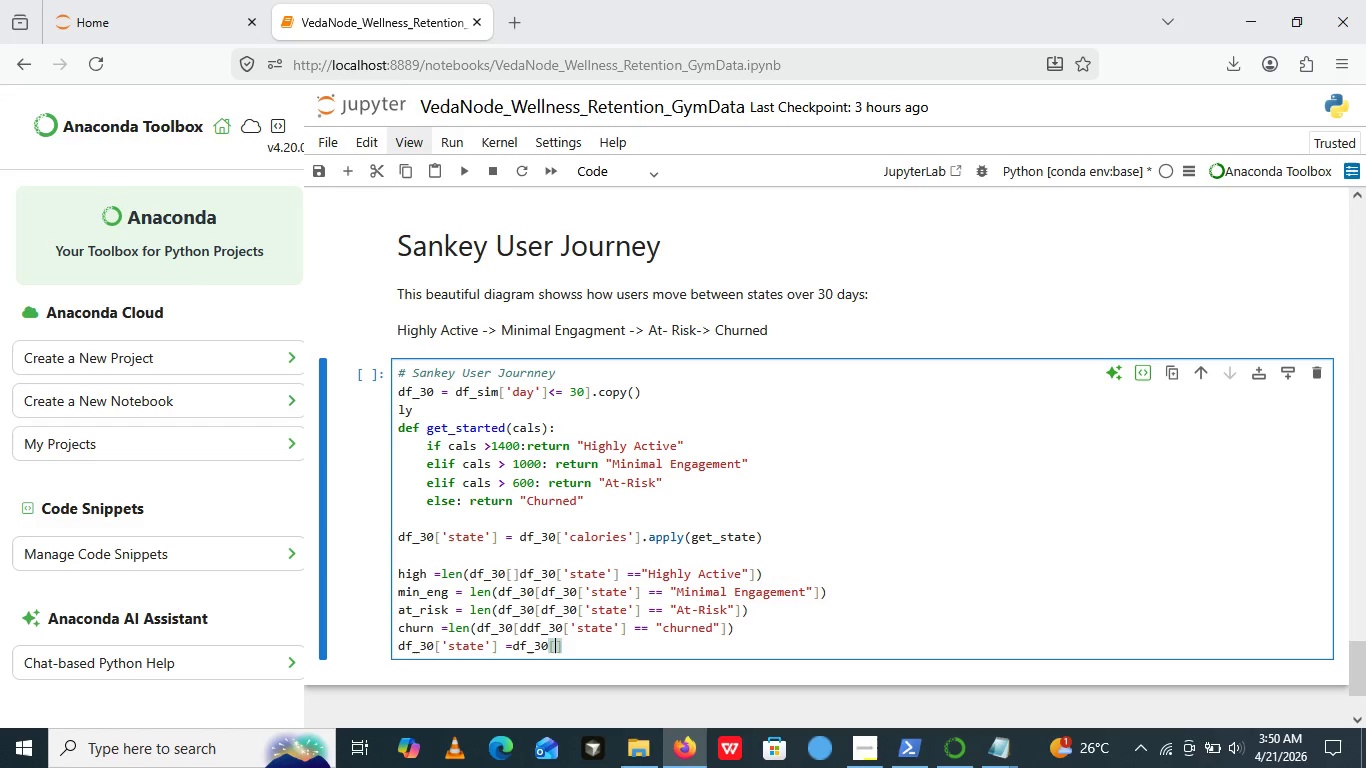 
key(Backspace)
 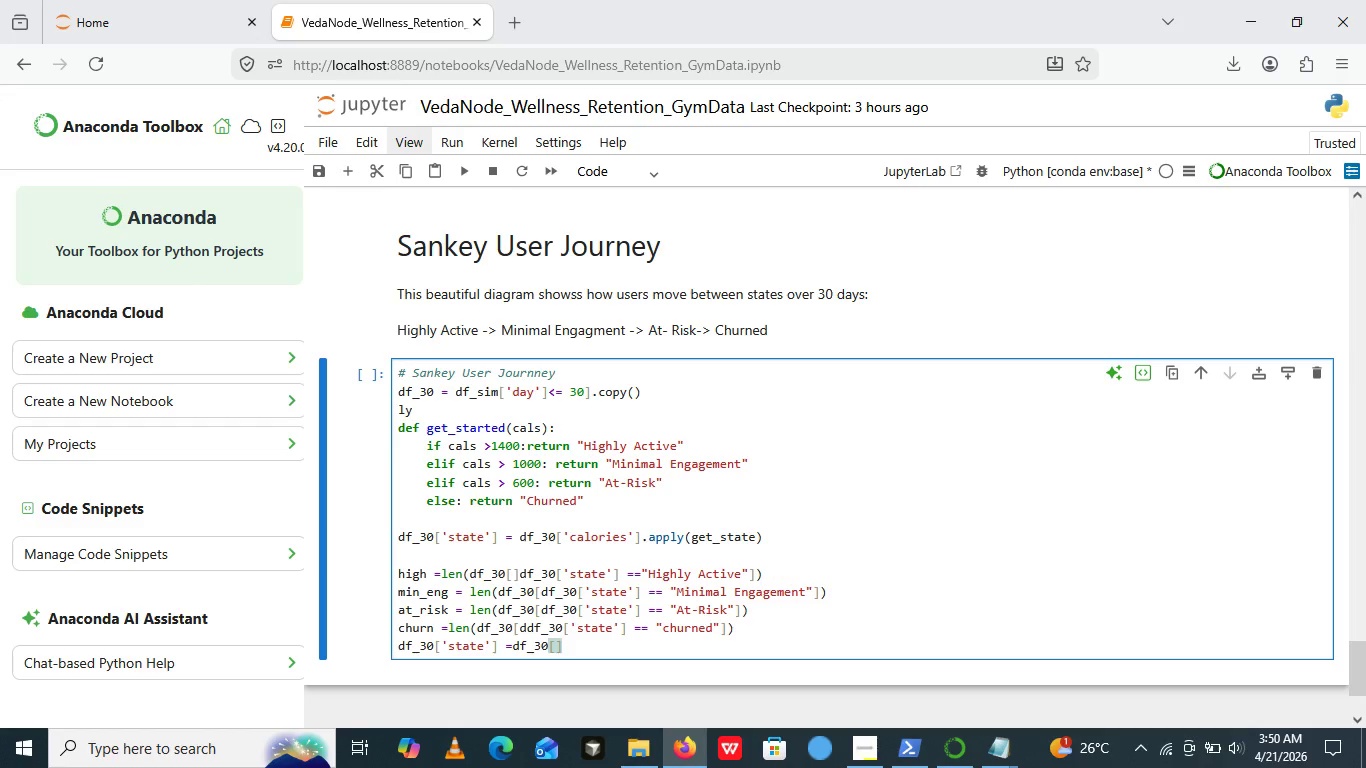 
key(Backspace)
 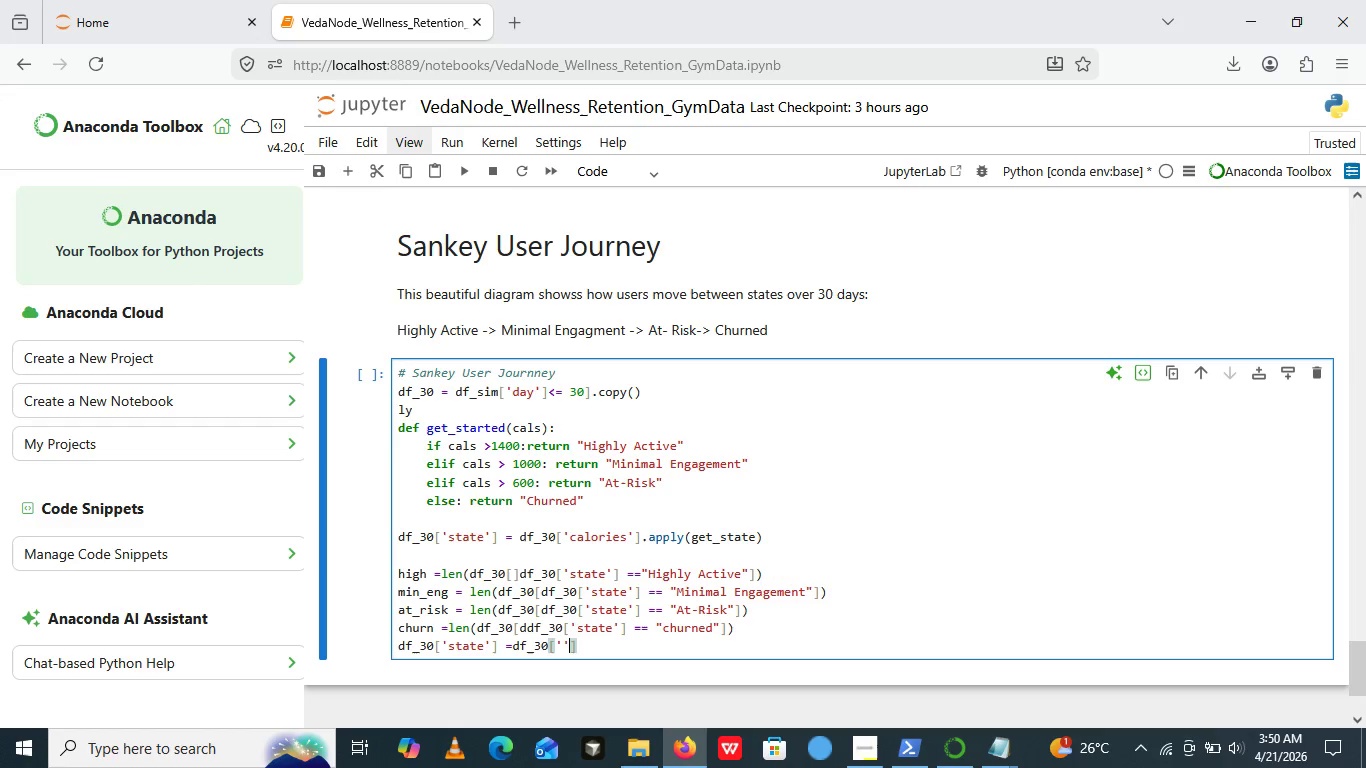 
key(Quote)
 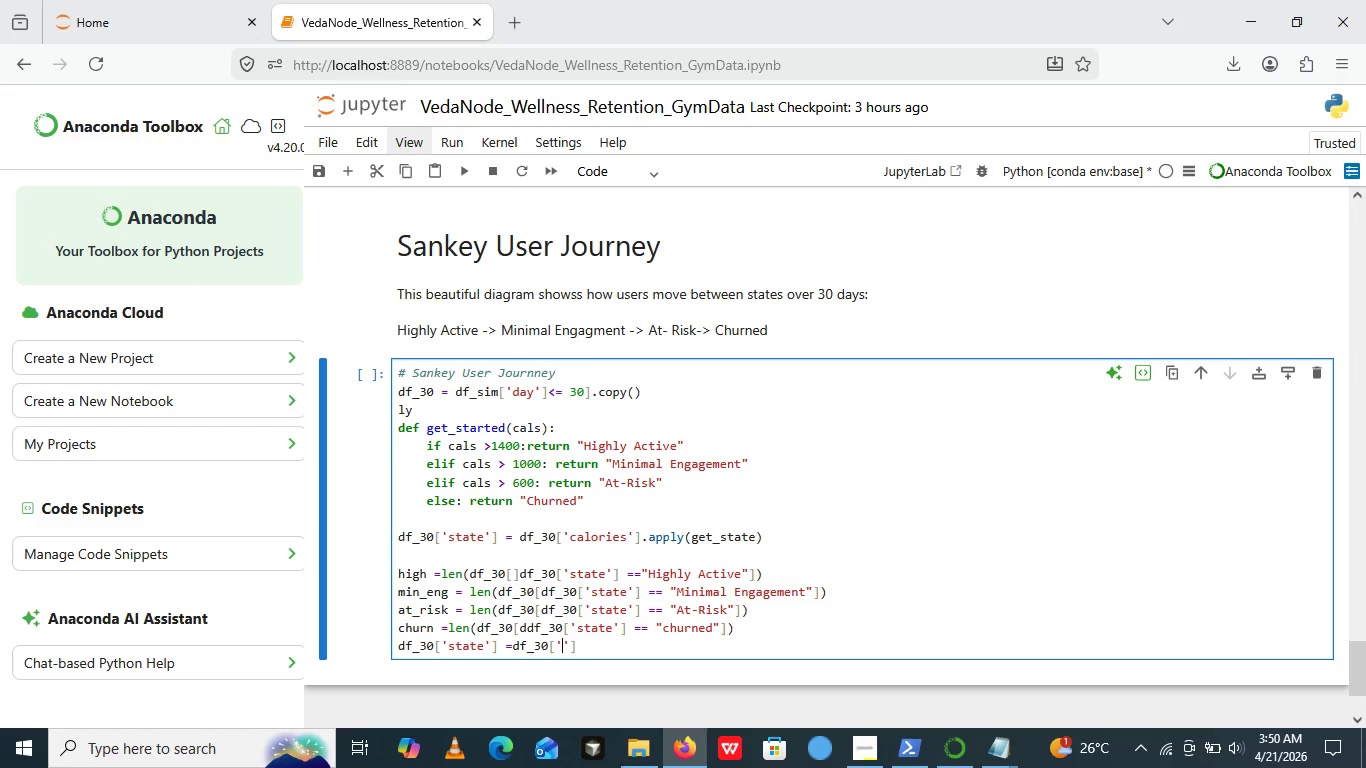 
key(Quote)
 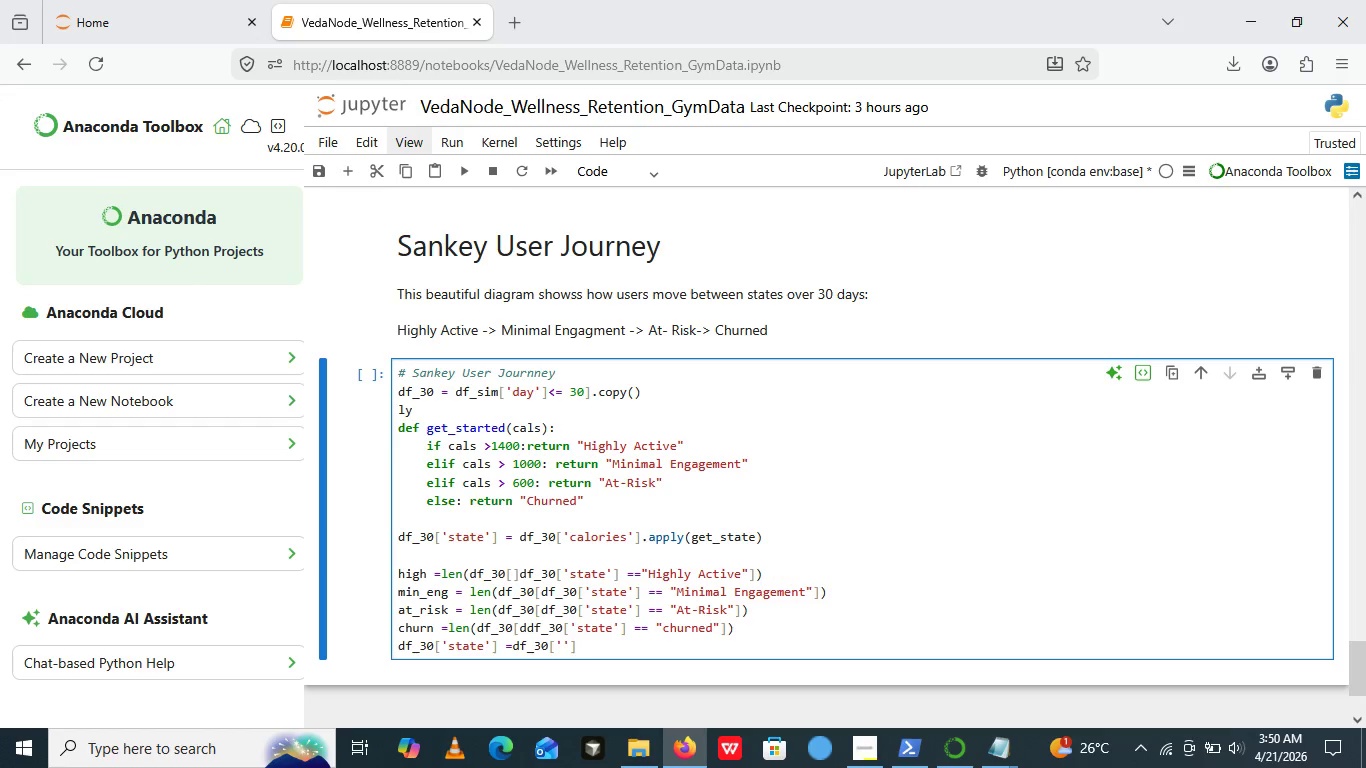 
key(ArrowLeft)
 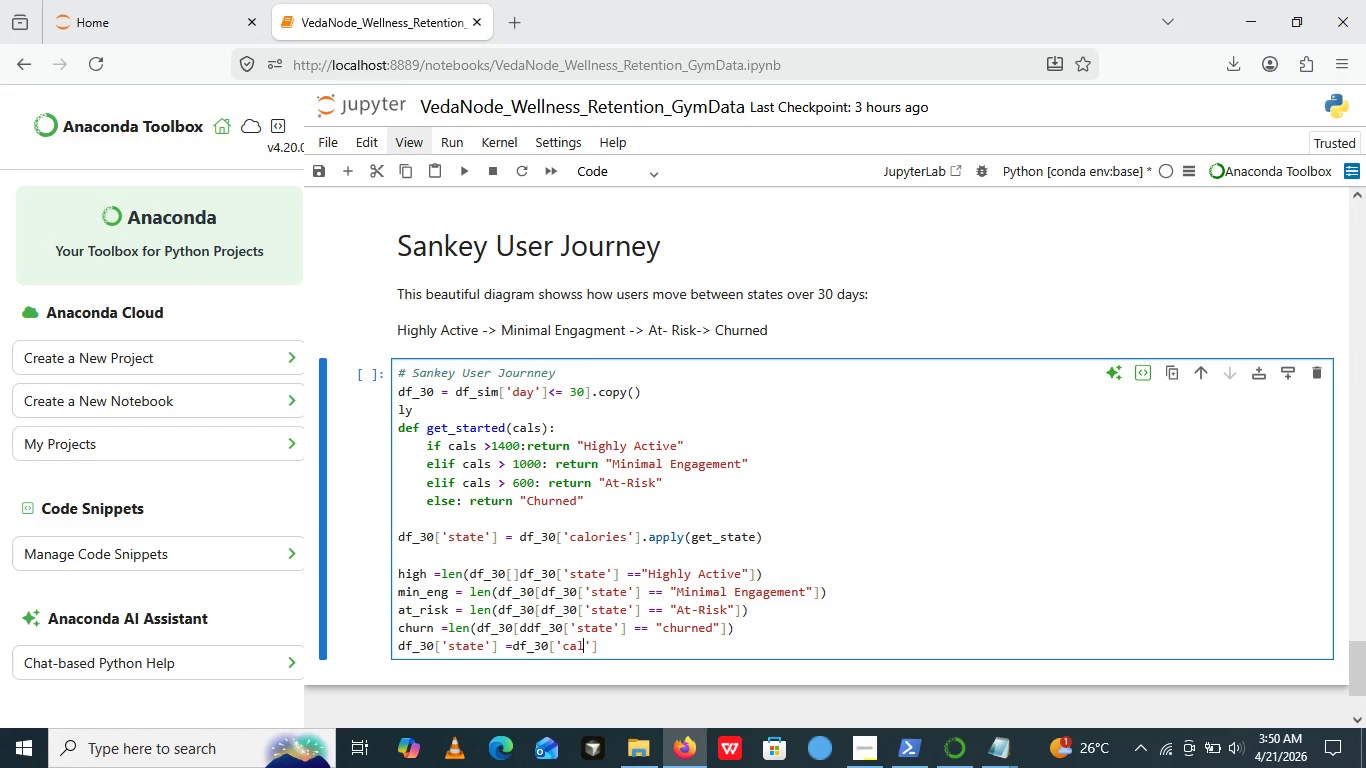 
type(caloris)
 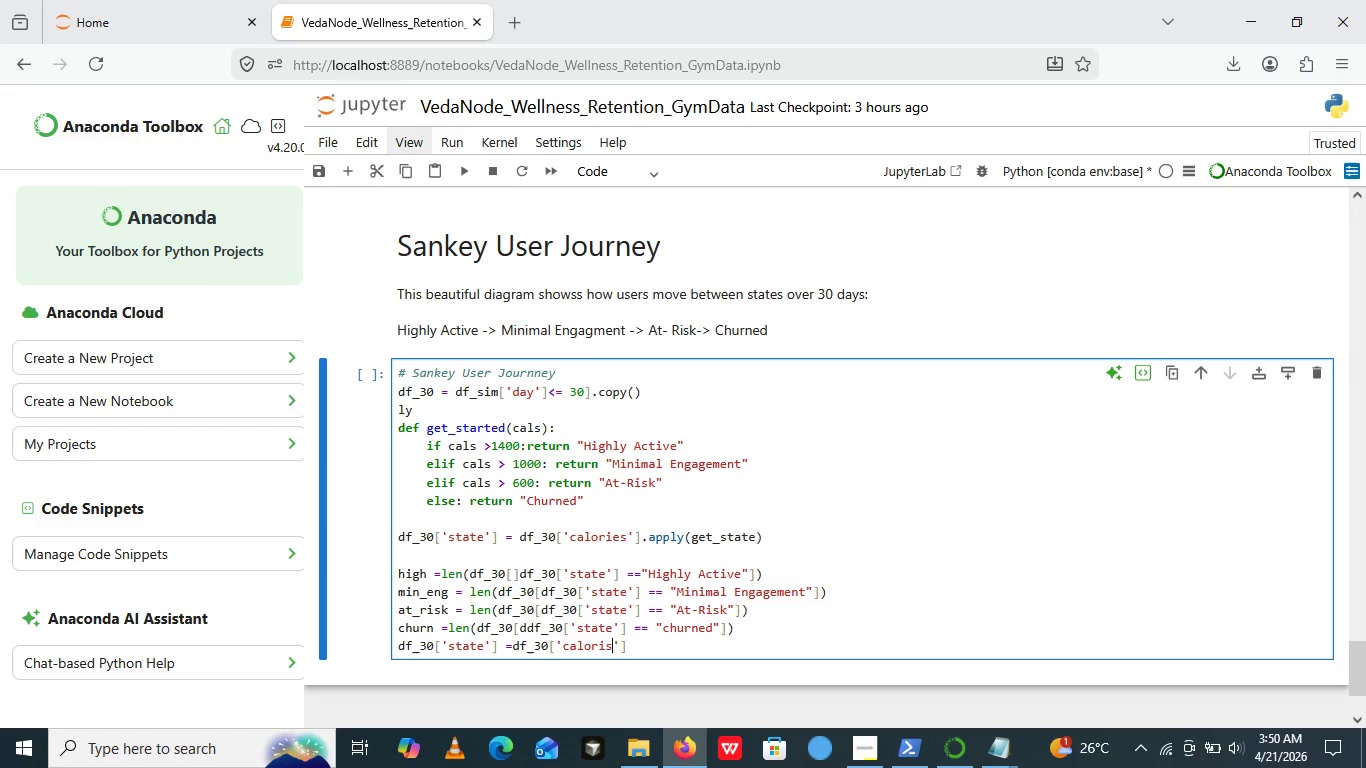 
wait(5.64)
 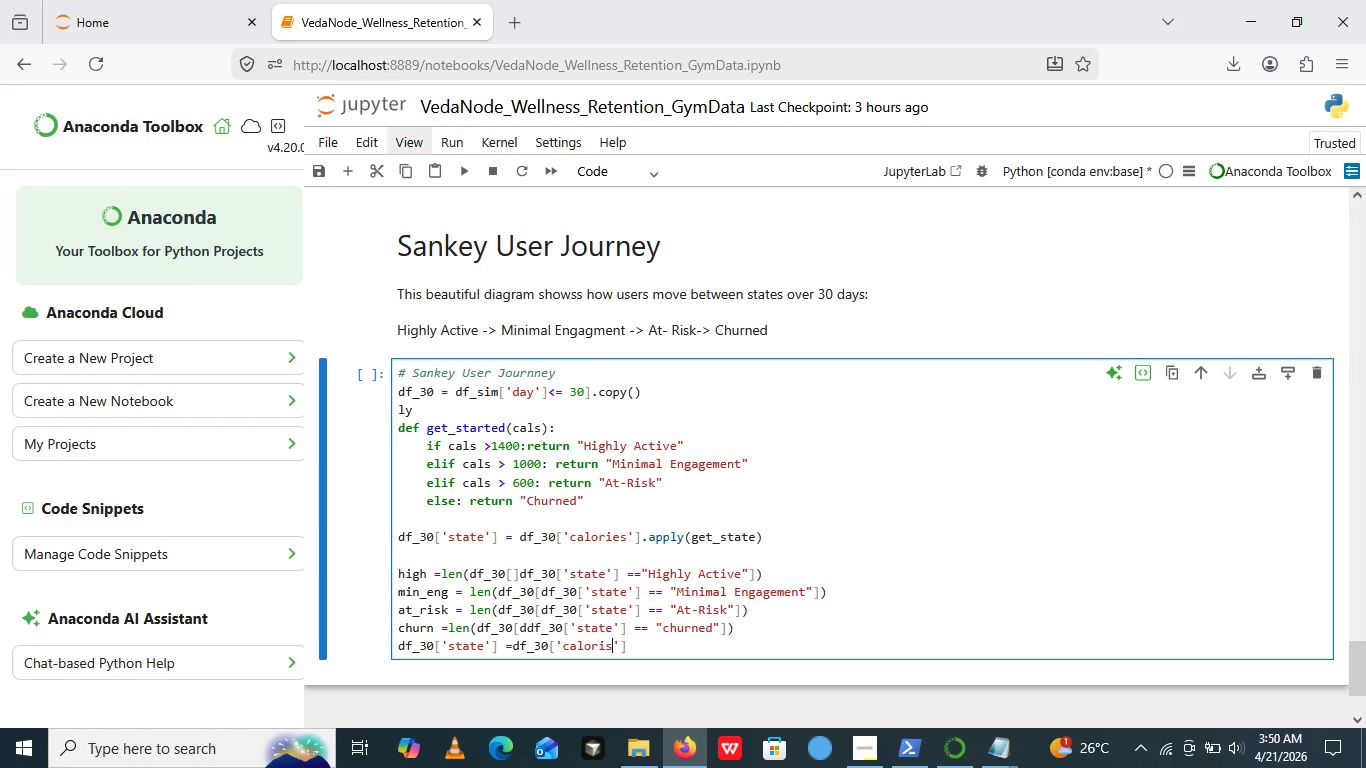 
key(ArrowLeft)
 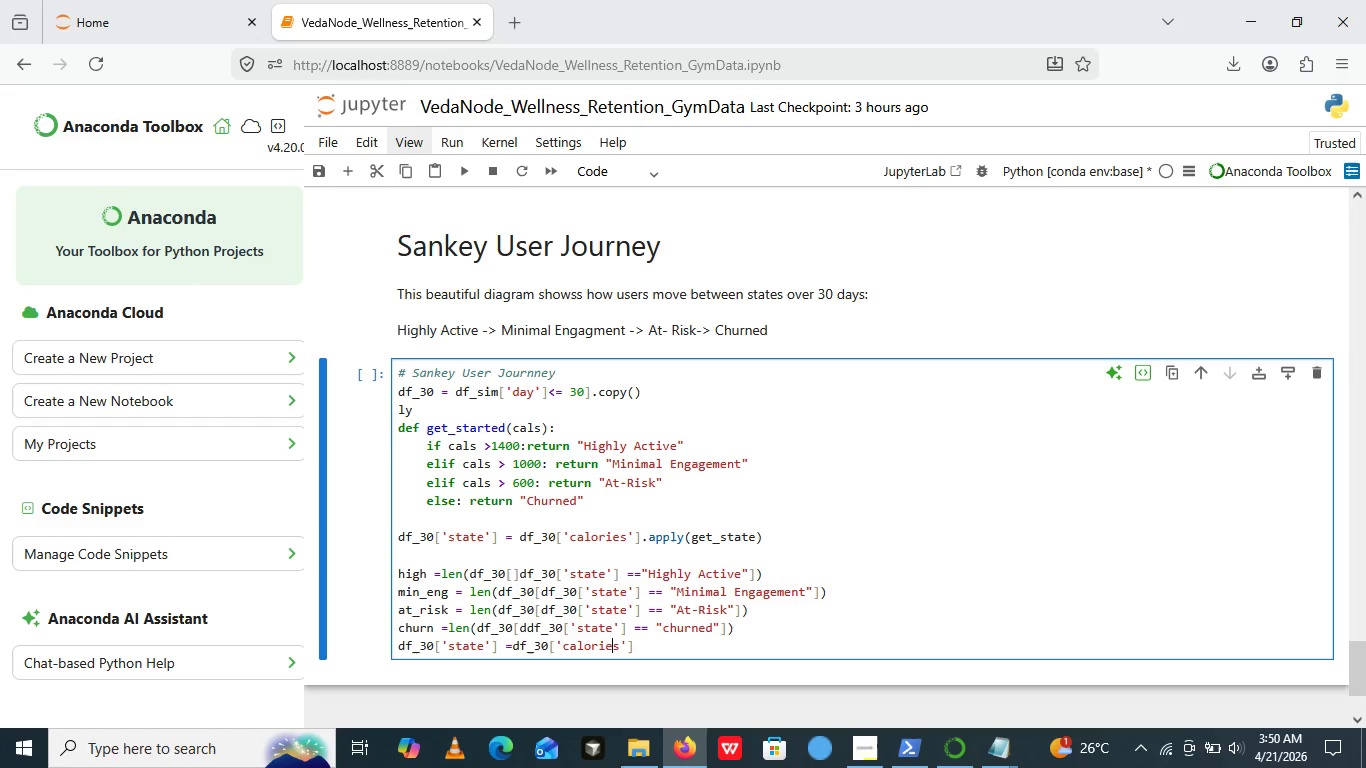 
key(E)
 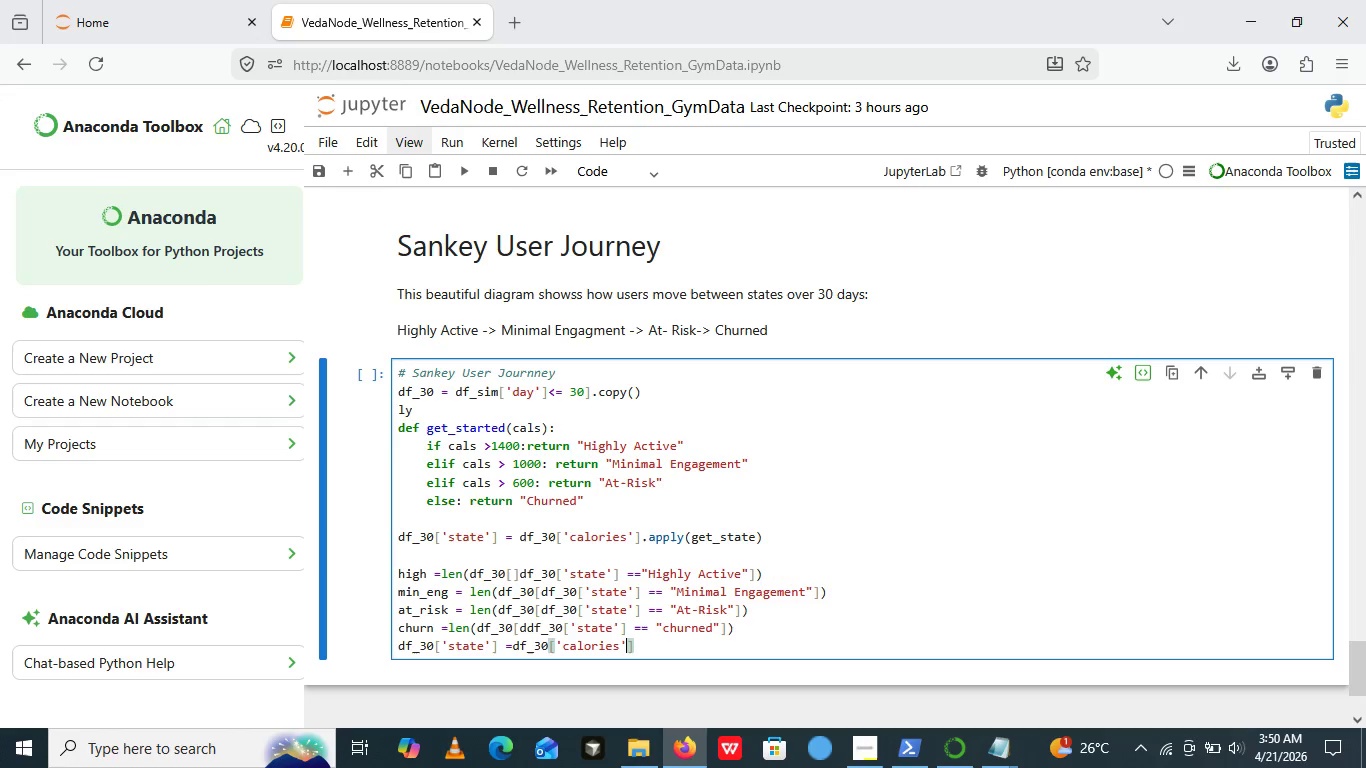 
key(ArrowRight)
 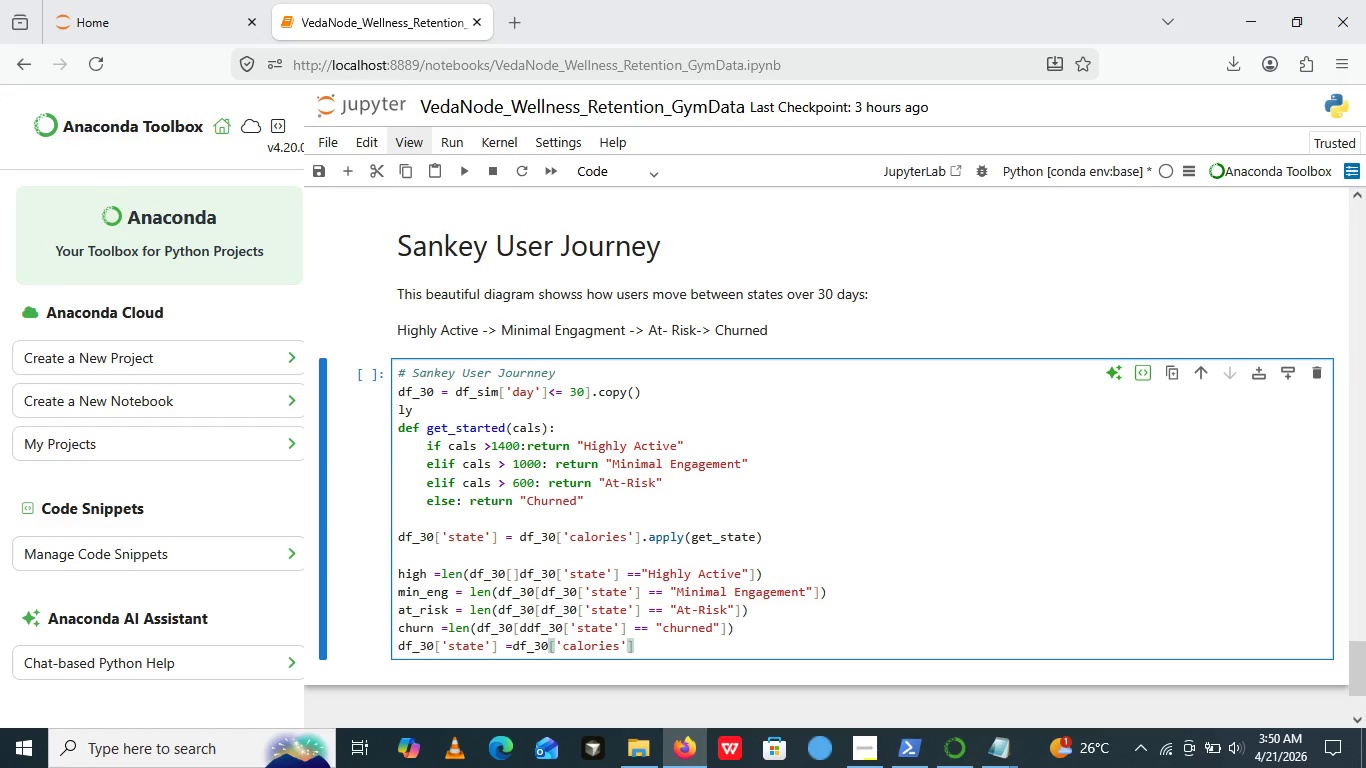 
key(ArrowRight)
 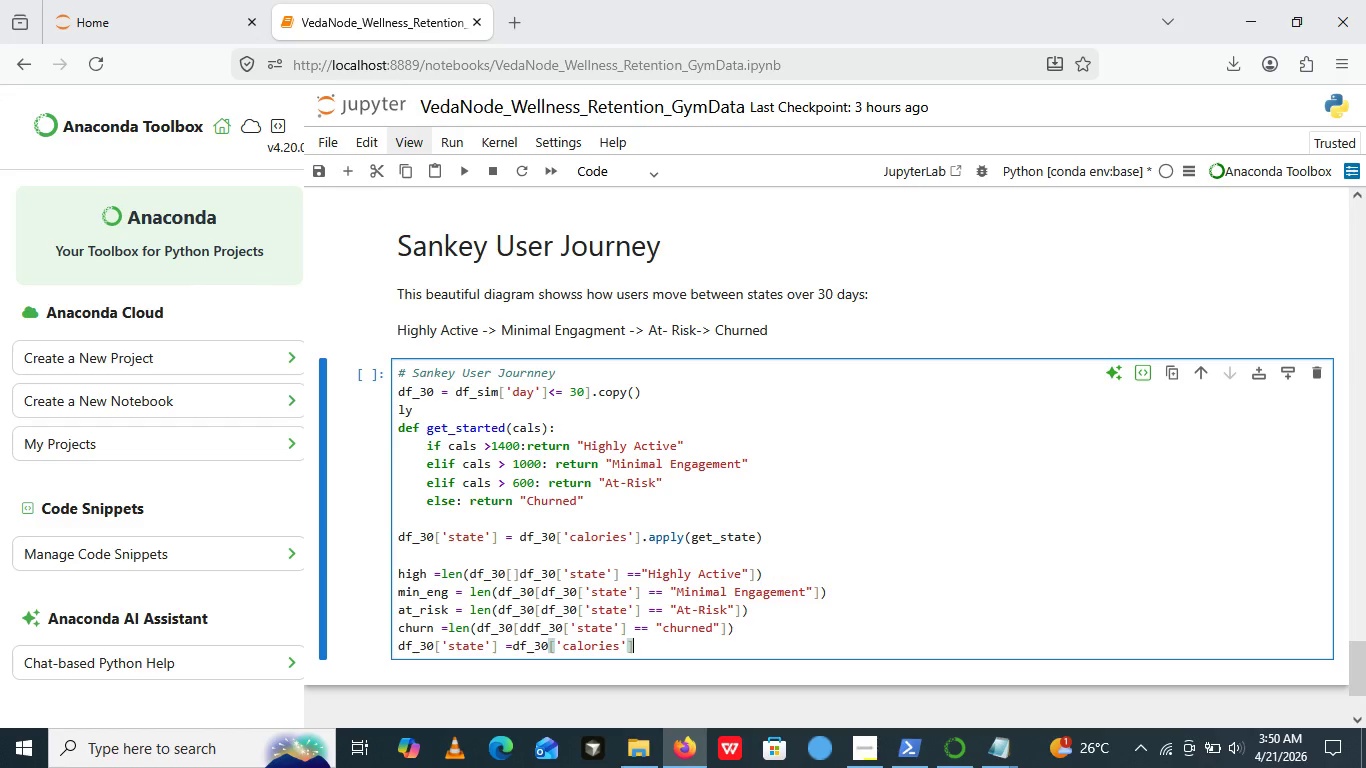 
key(ArrowRight)
 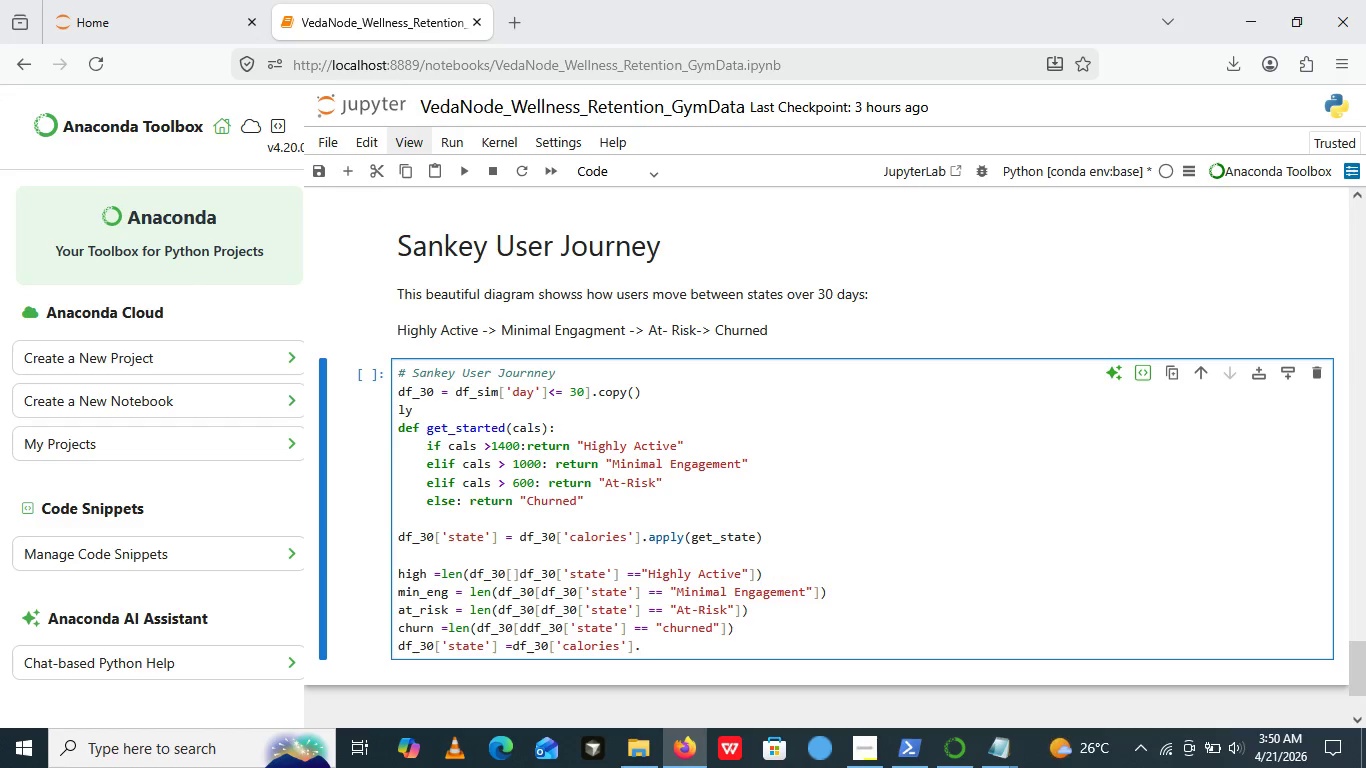 
type(.apply())
 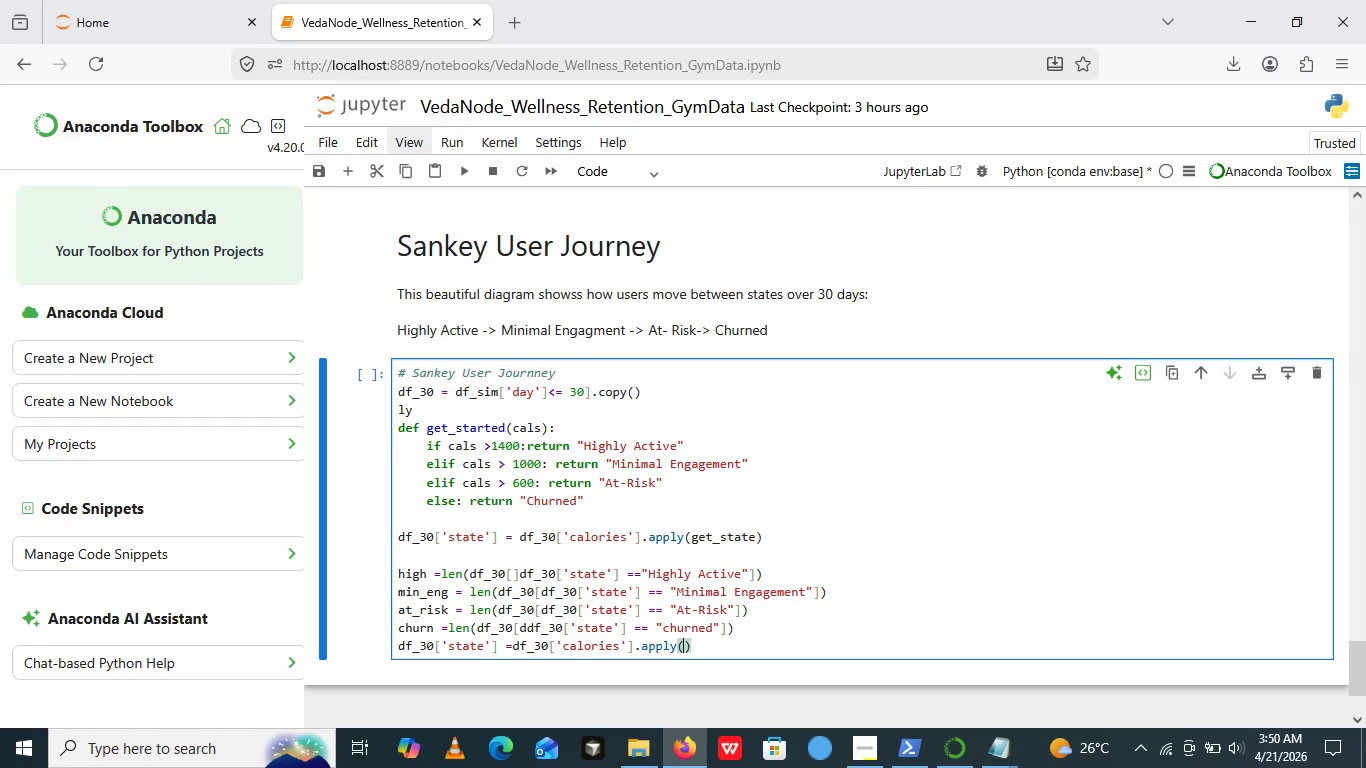 
key(ArrowLeft)
 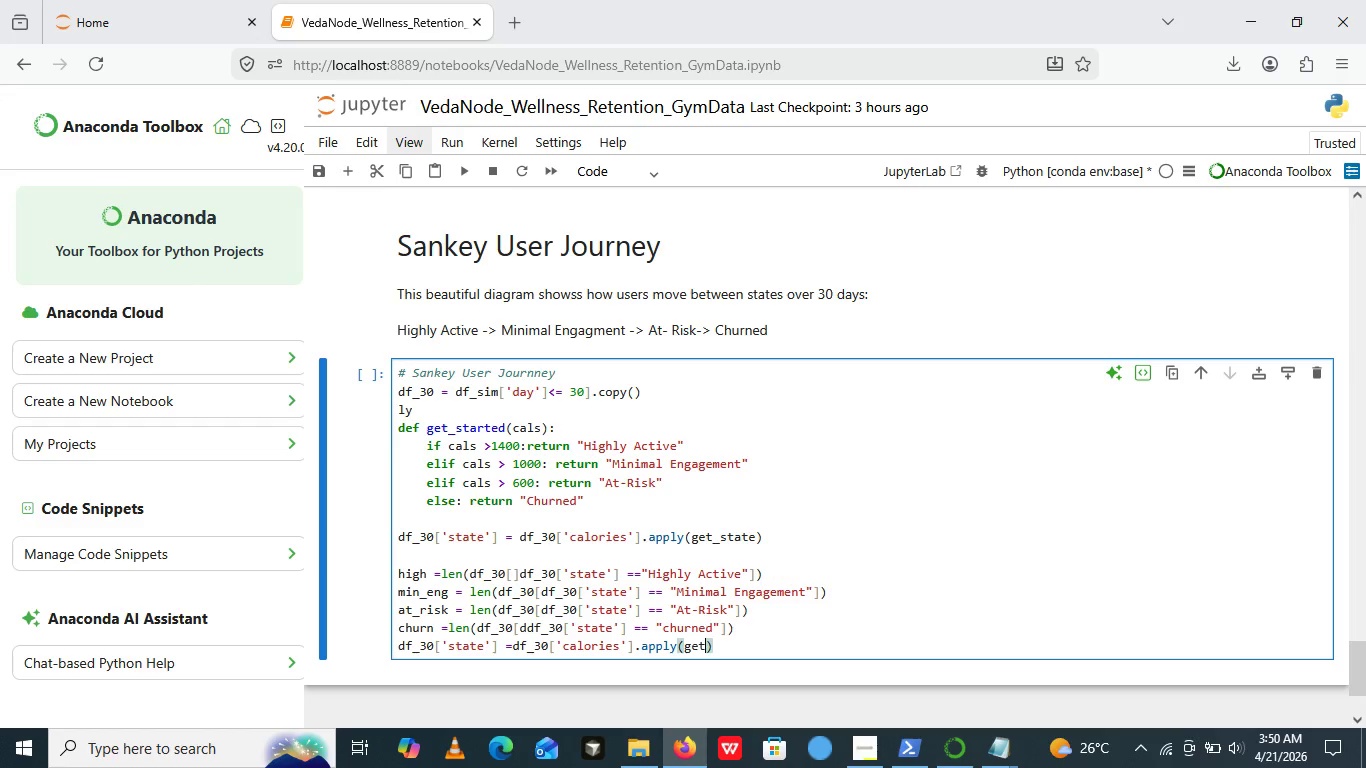 
type(get_state)
 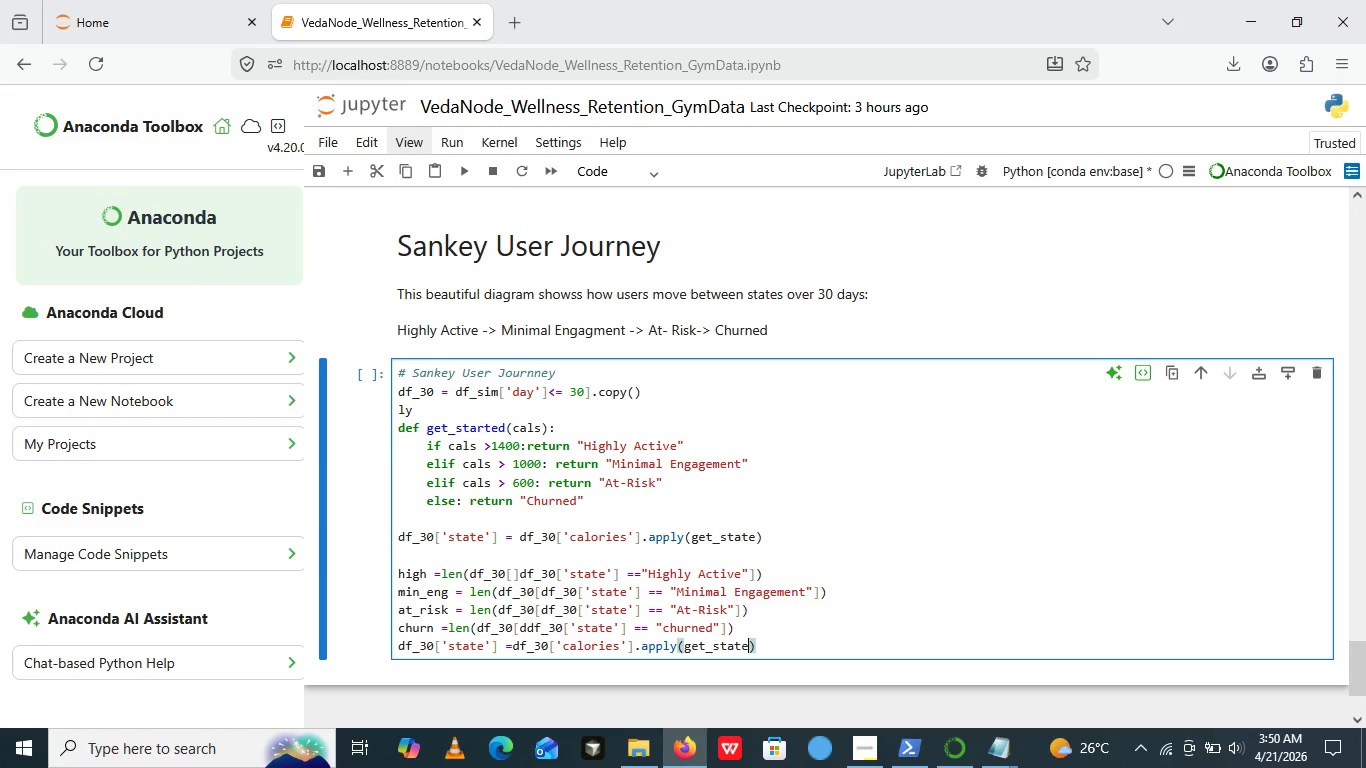 
wait(5.75)
 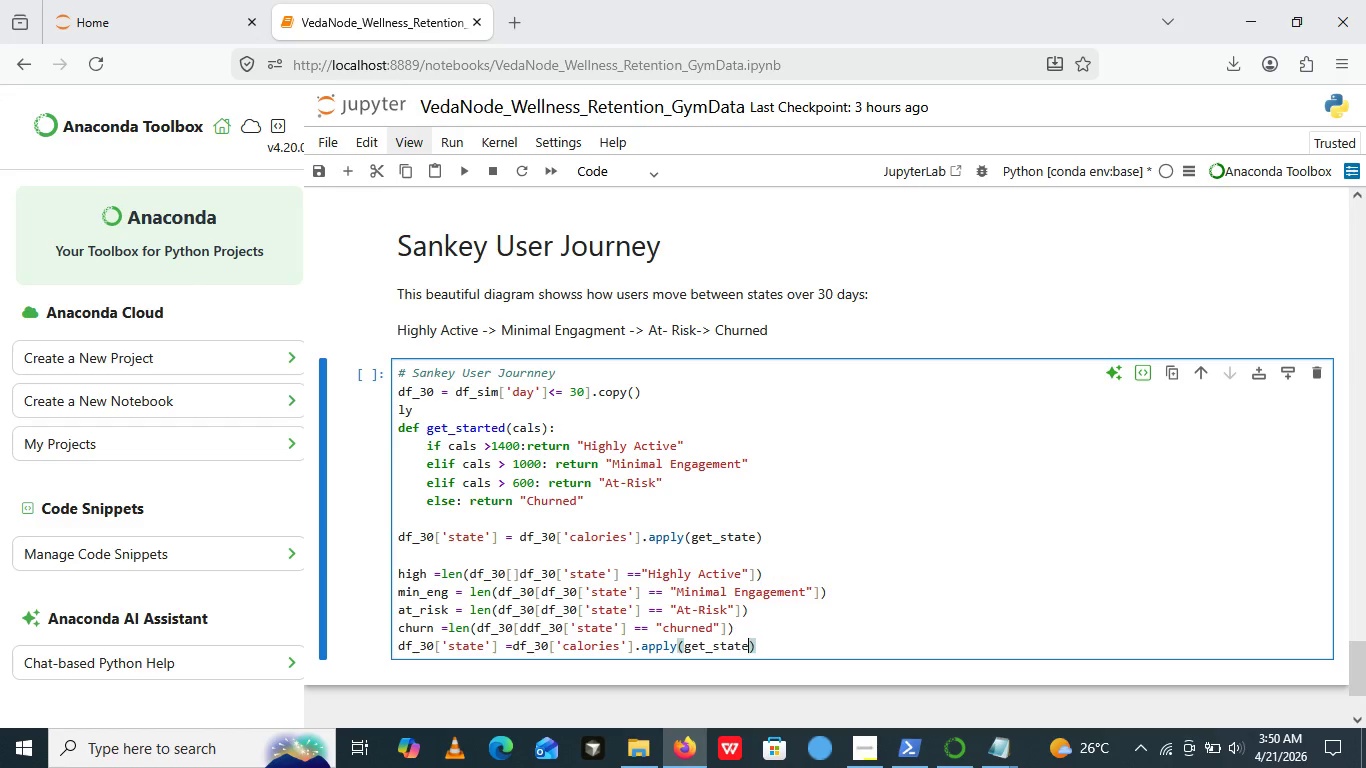 
key(ArrowRight)
 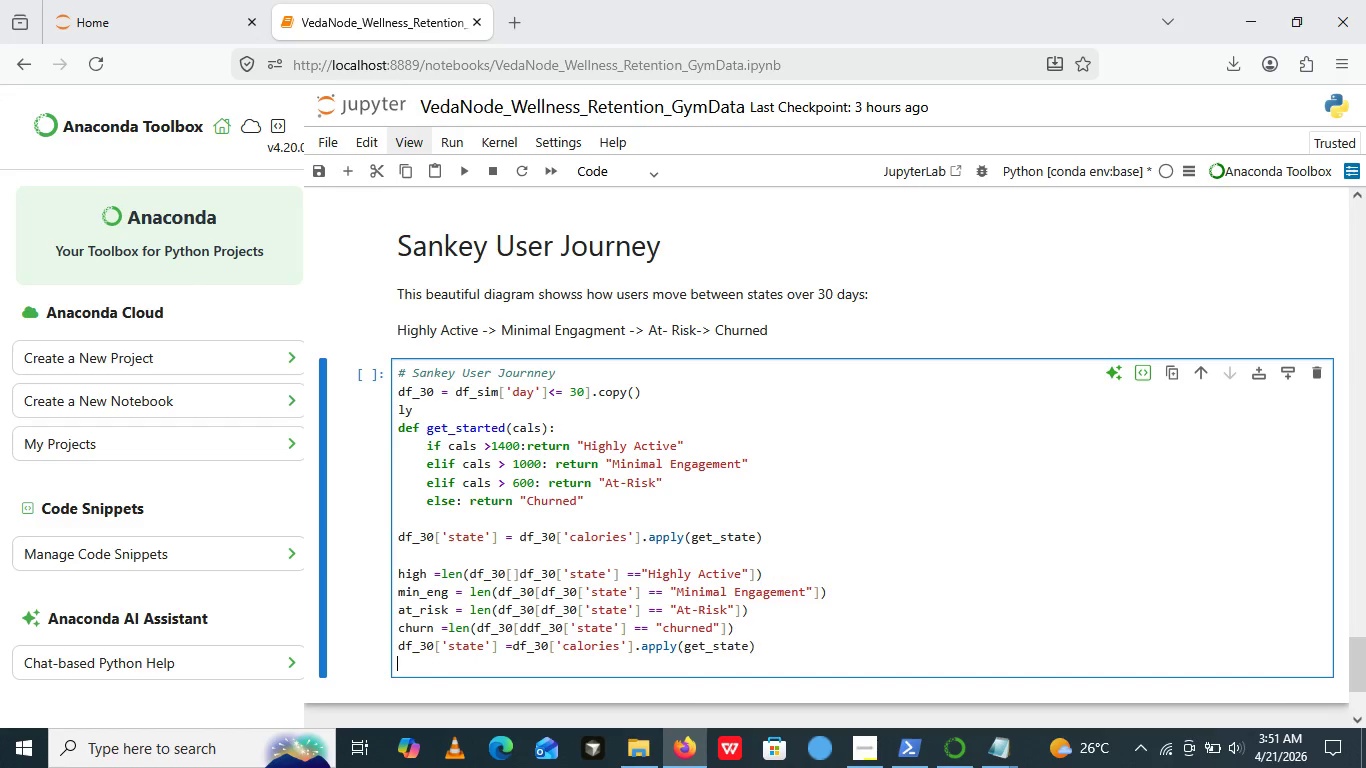 
key(Enter)
 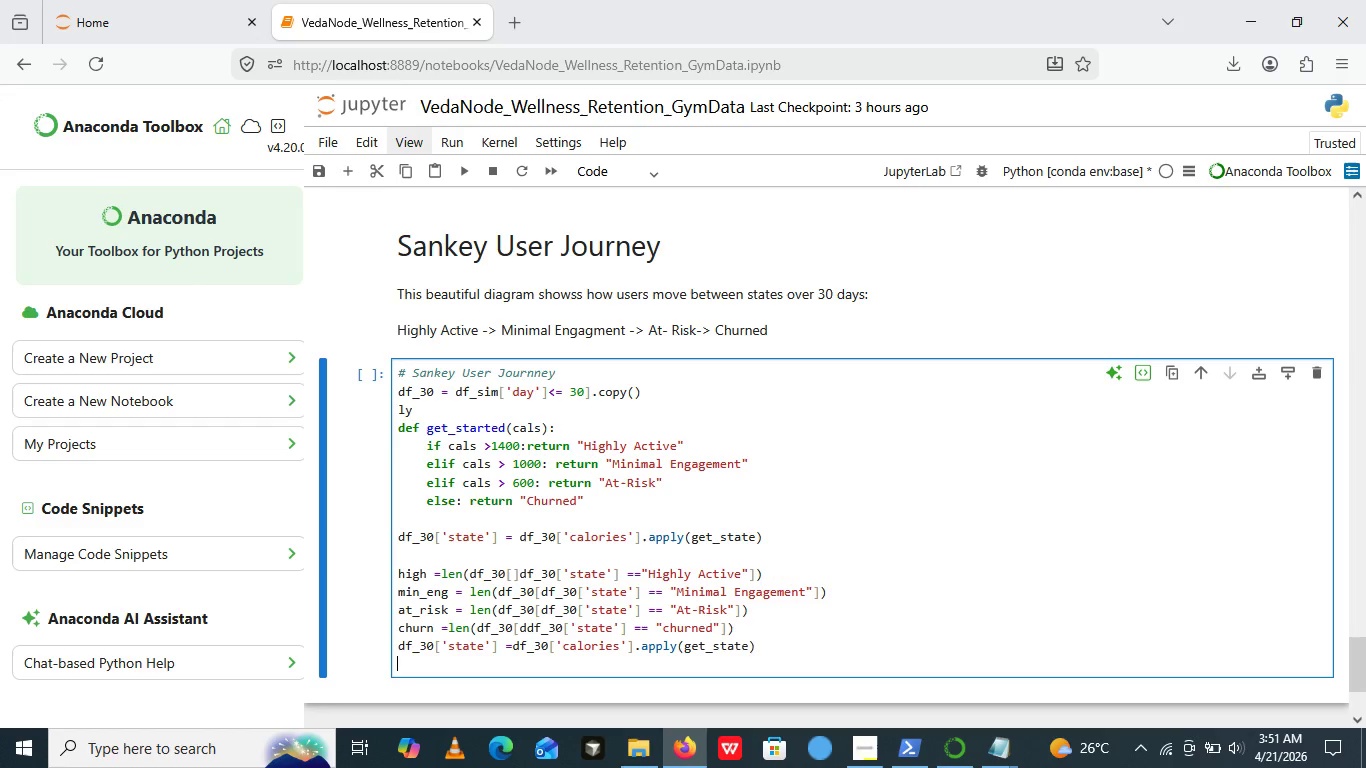 
wait(11.24)
 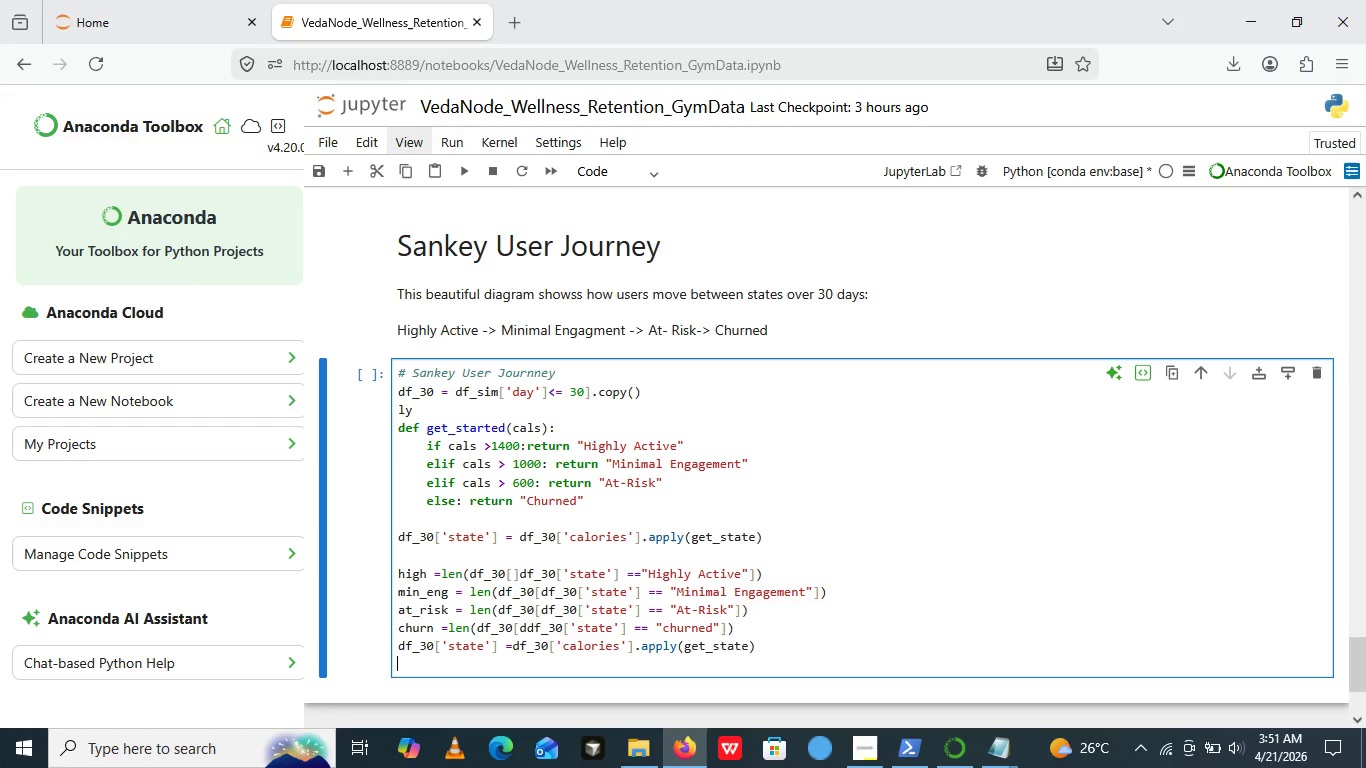 
type(high =)
key(Backspace)
key(Backspace)
type( = len())
 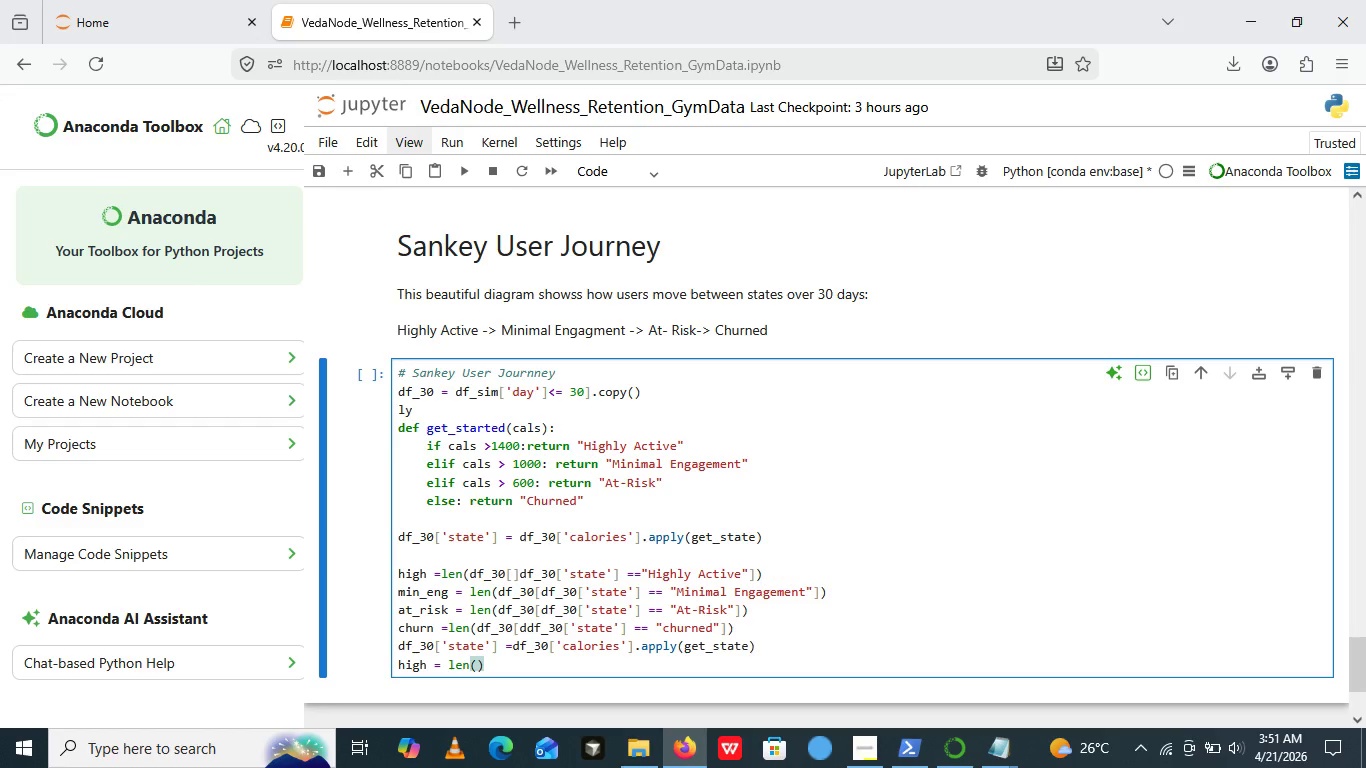 
key(ArrowLeft)
 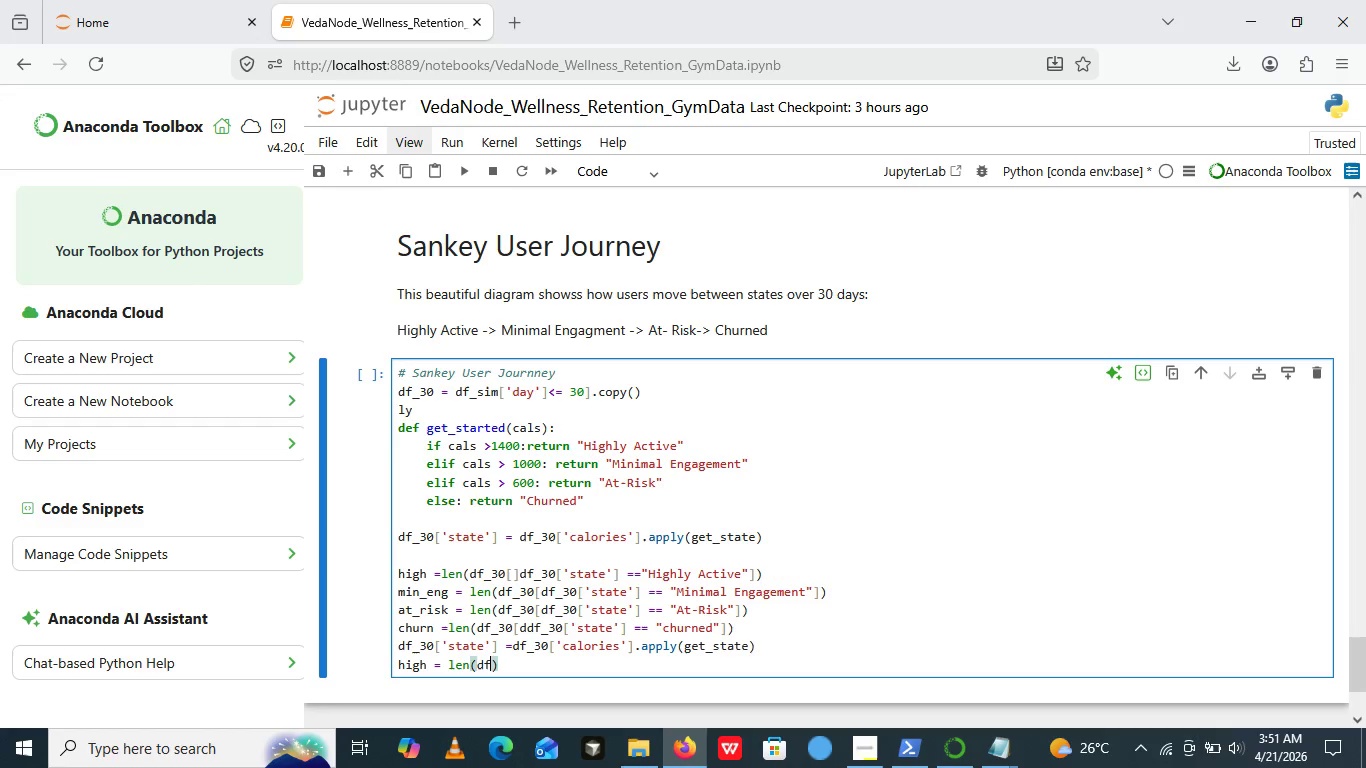 
type(df)30)
 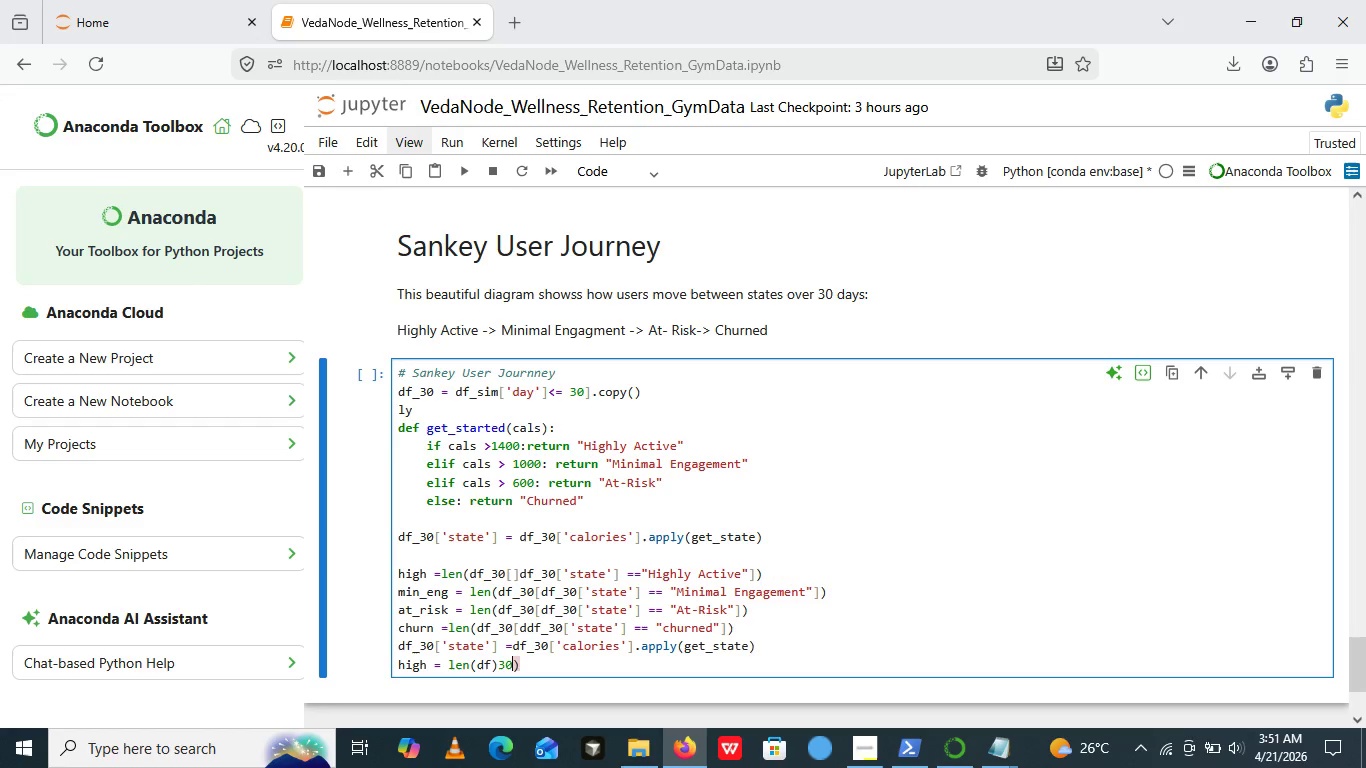 
key(Backspace)
 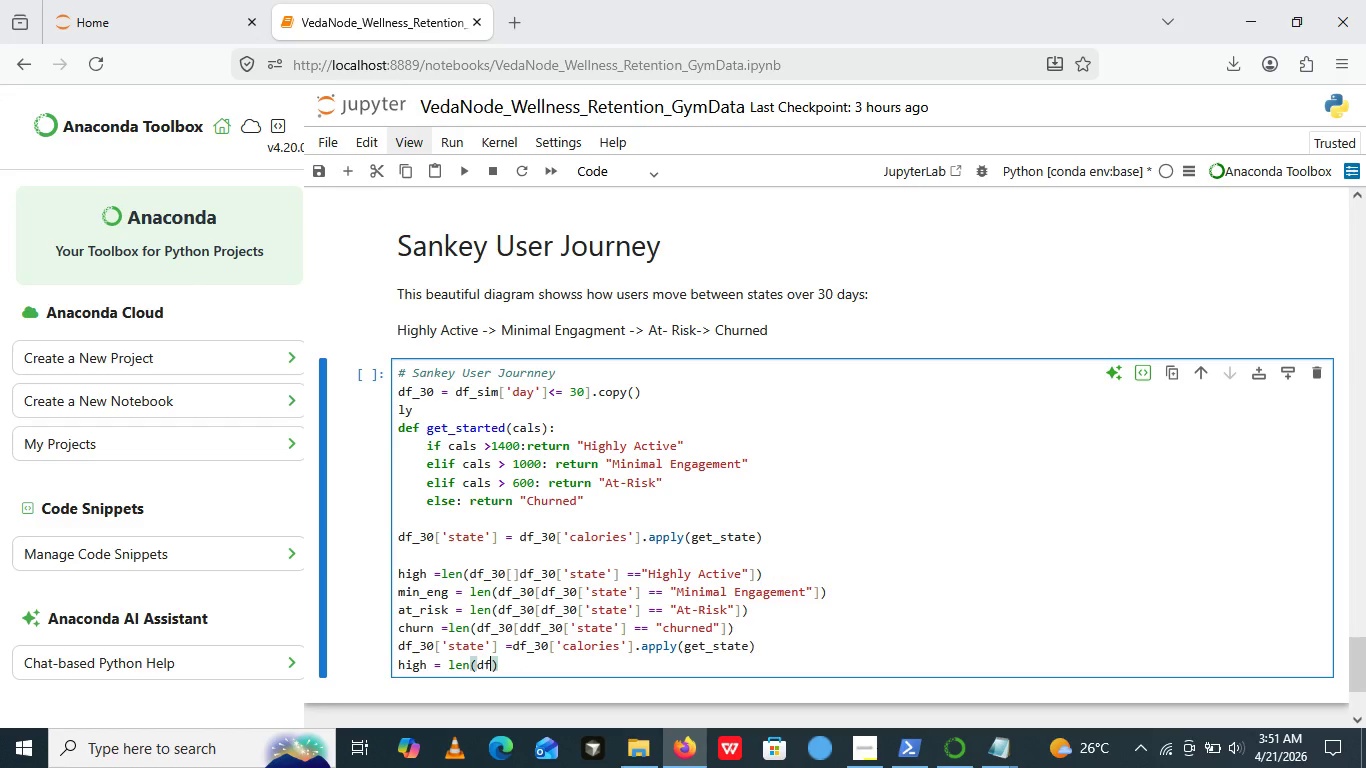 
key(Backspace)
 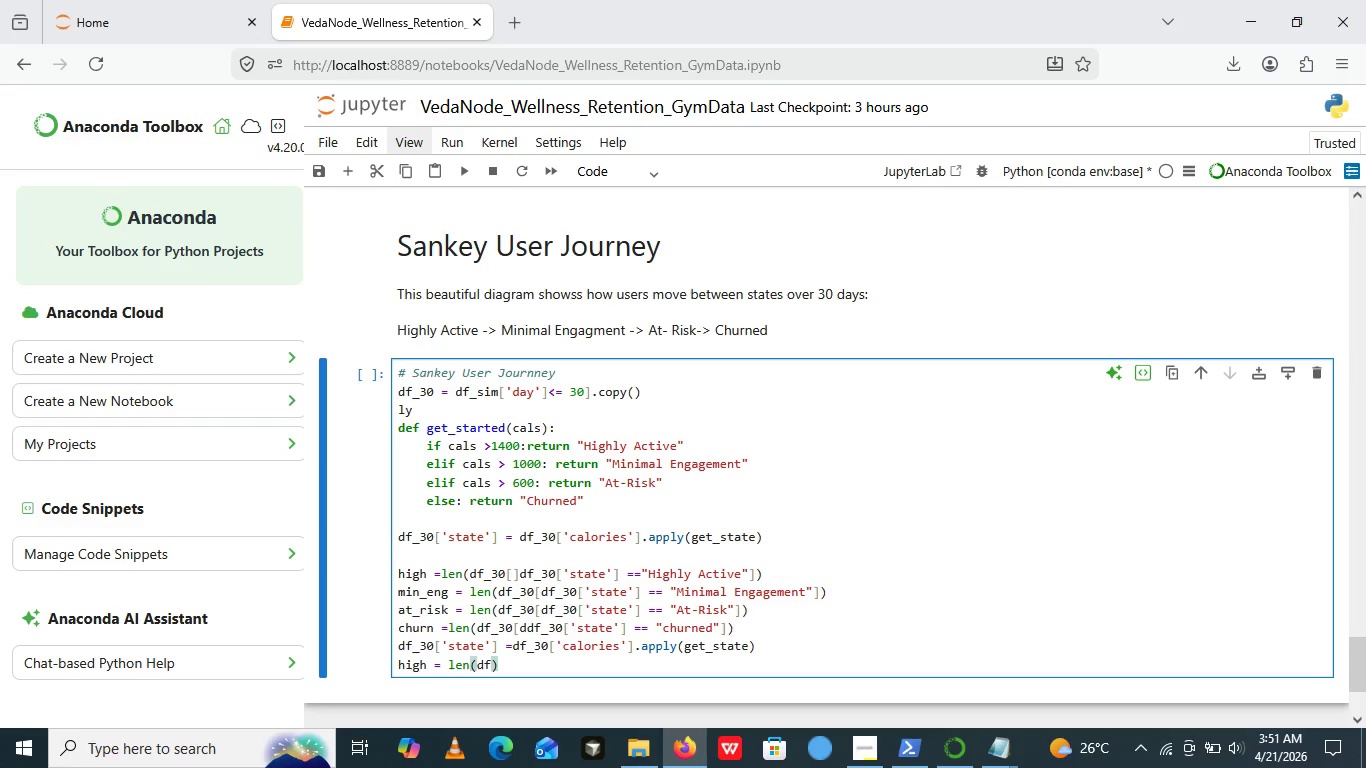 
key(Backspace)
 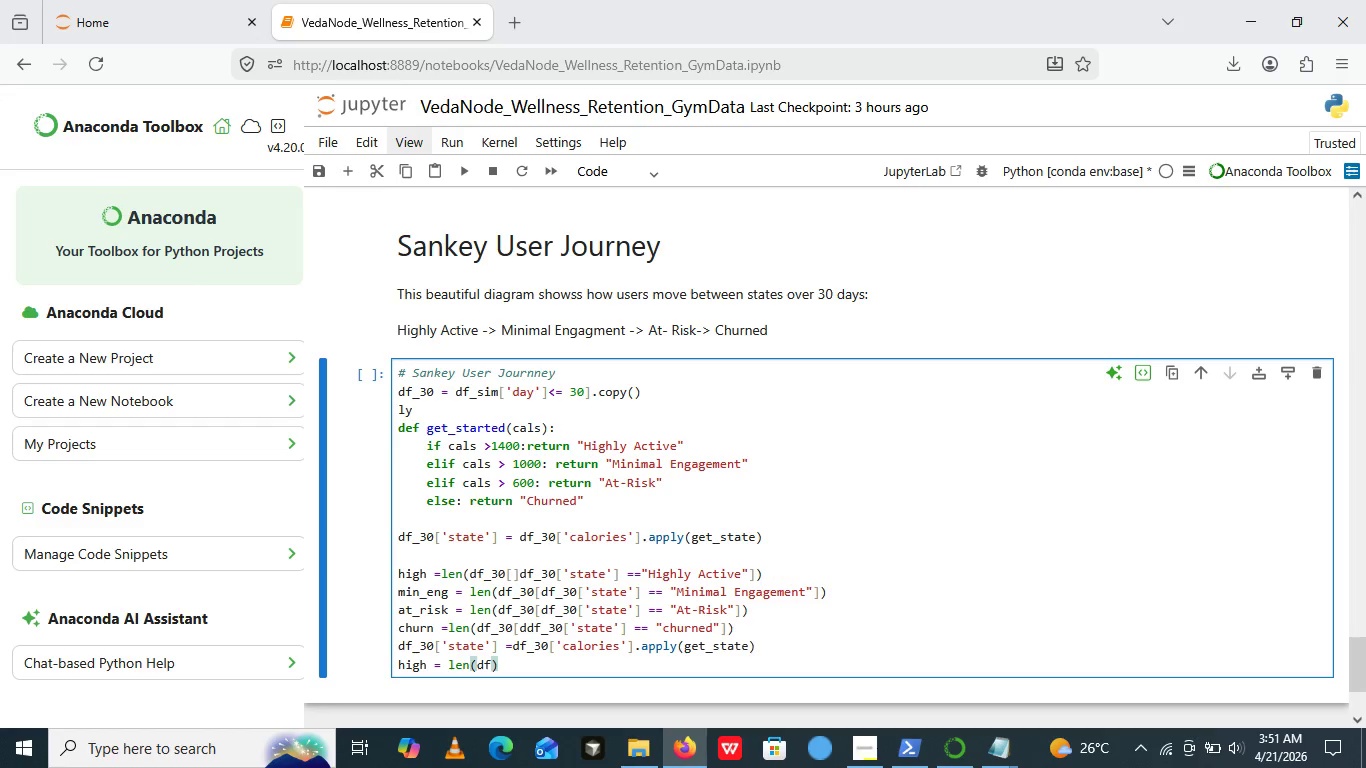 
type(_30[])
 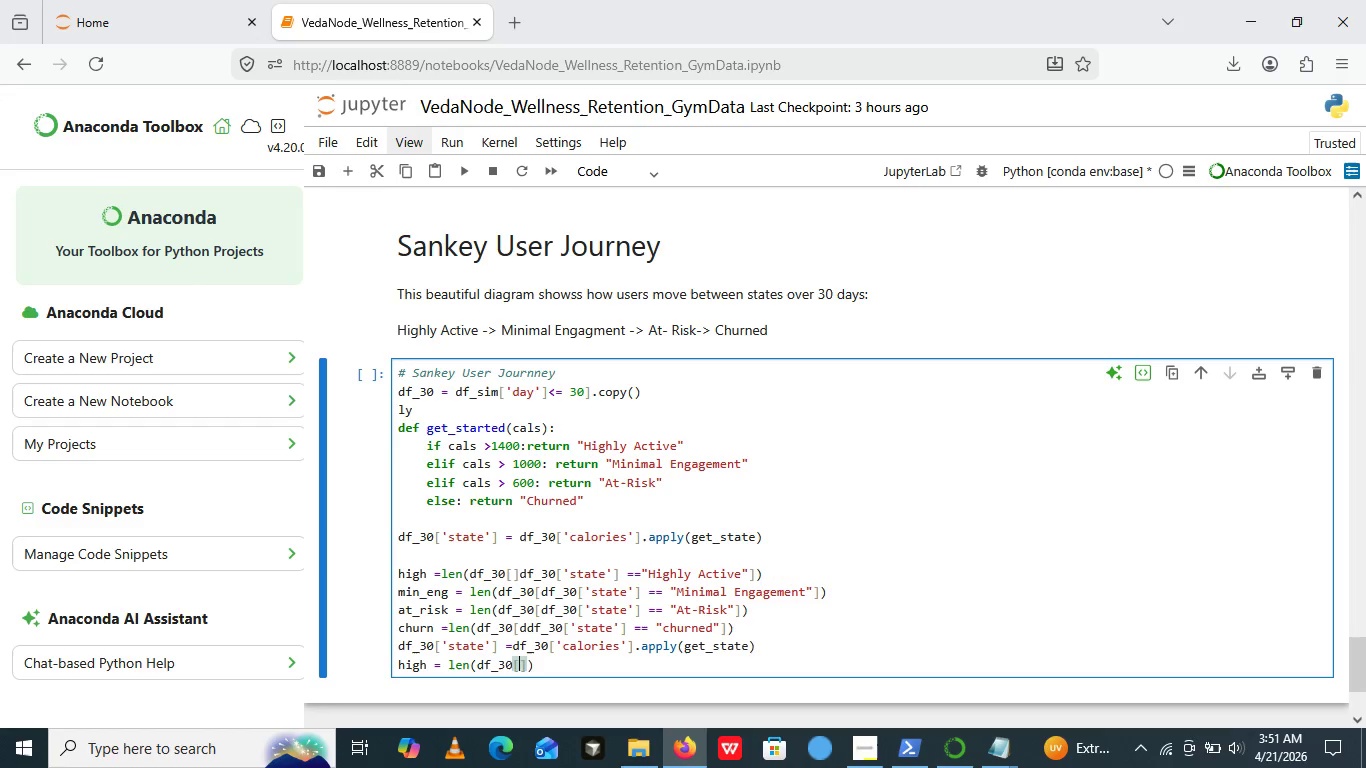 
key(ArrowLeft)
 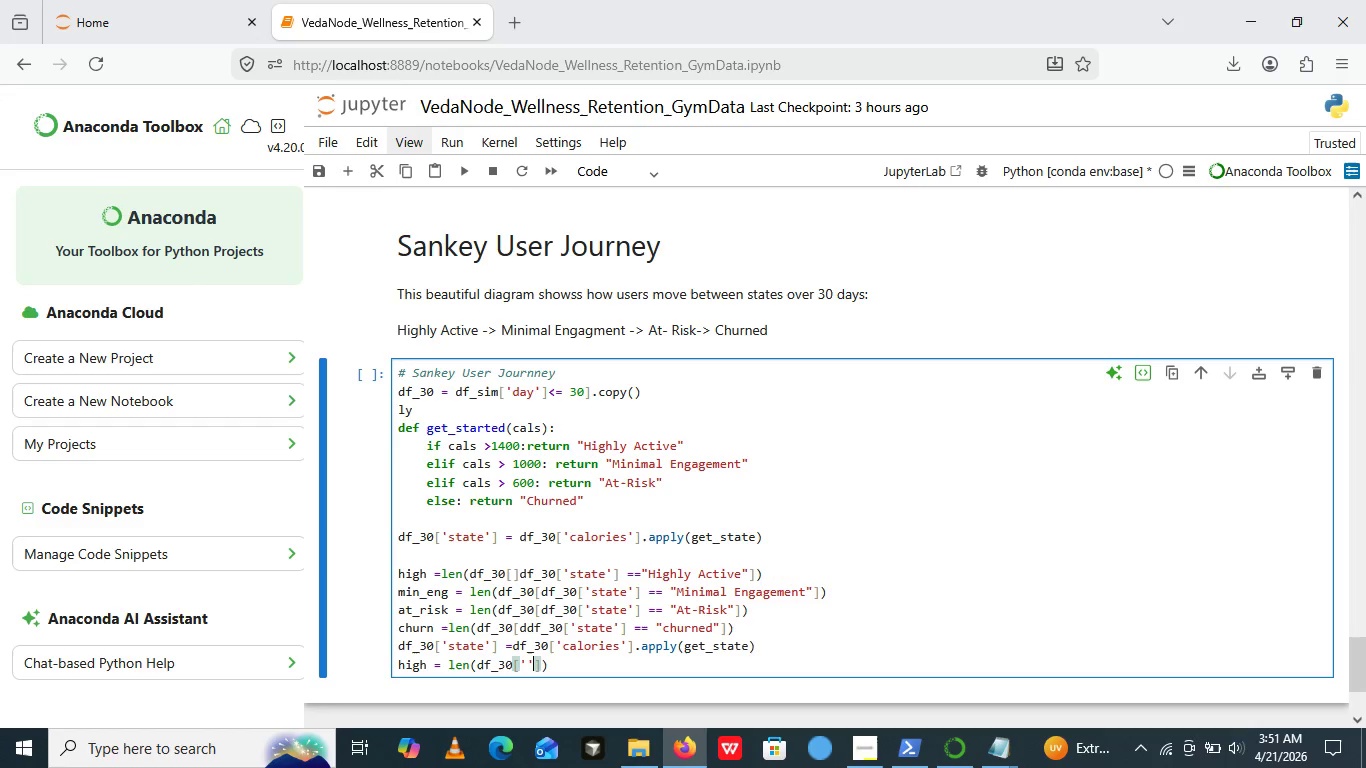 
key(Quote)
 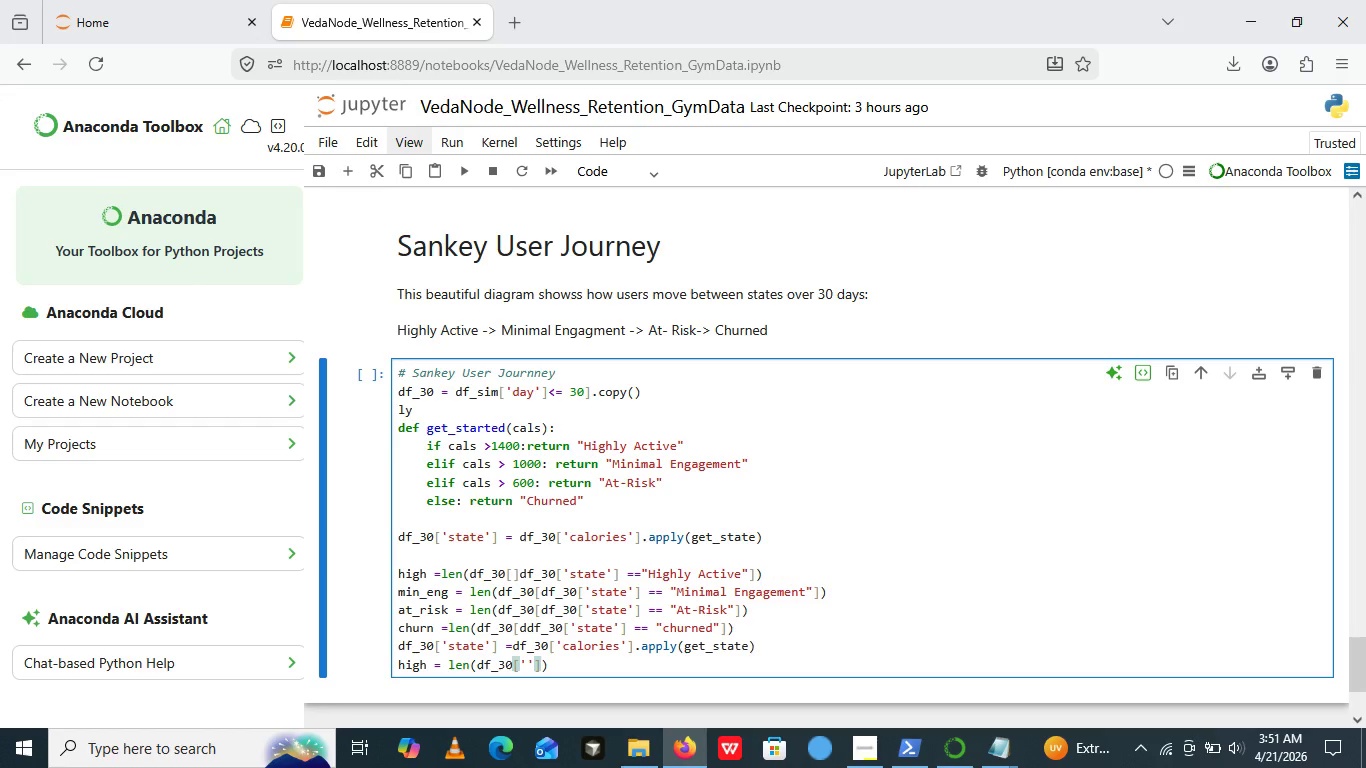 
key(Quote)
 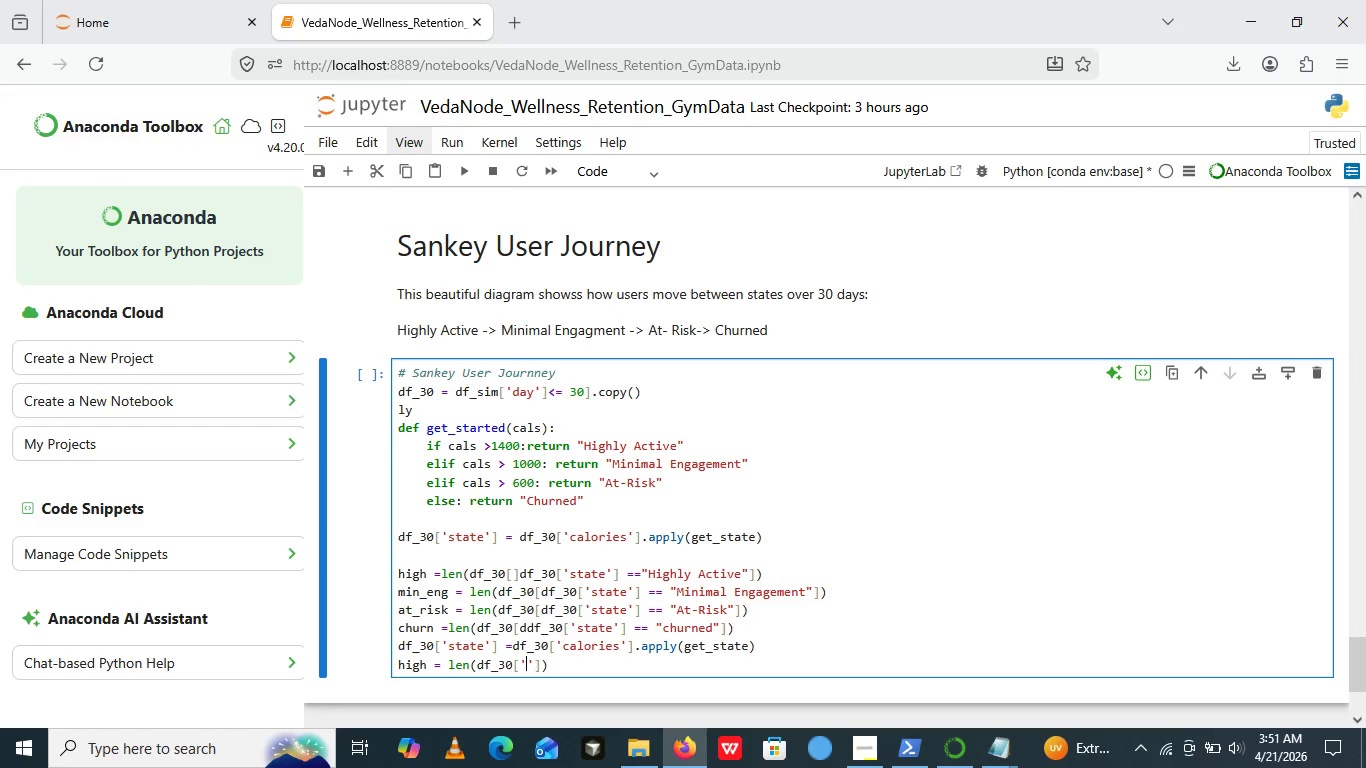 
key(ArrowLeft)
 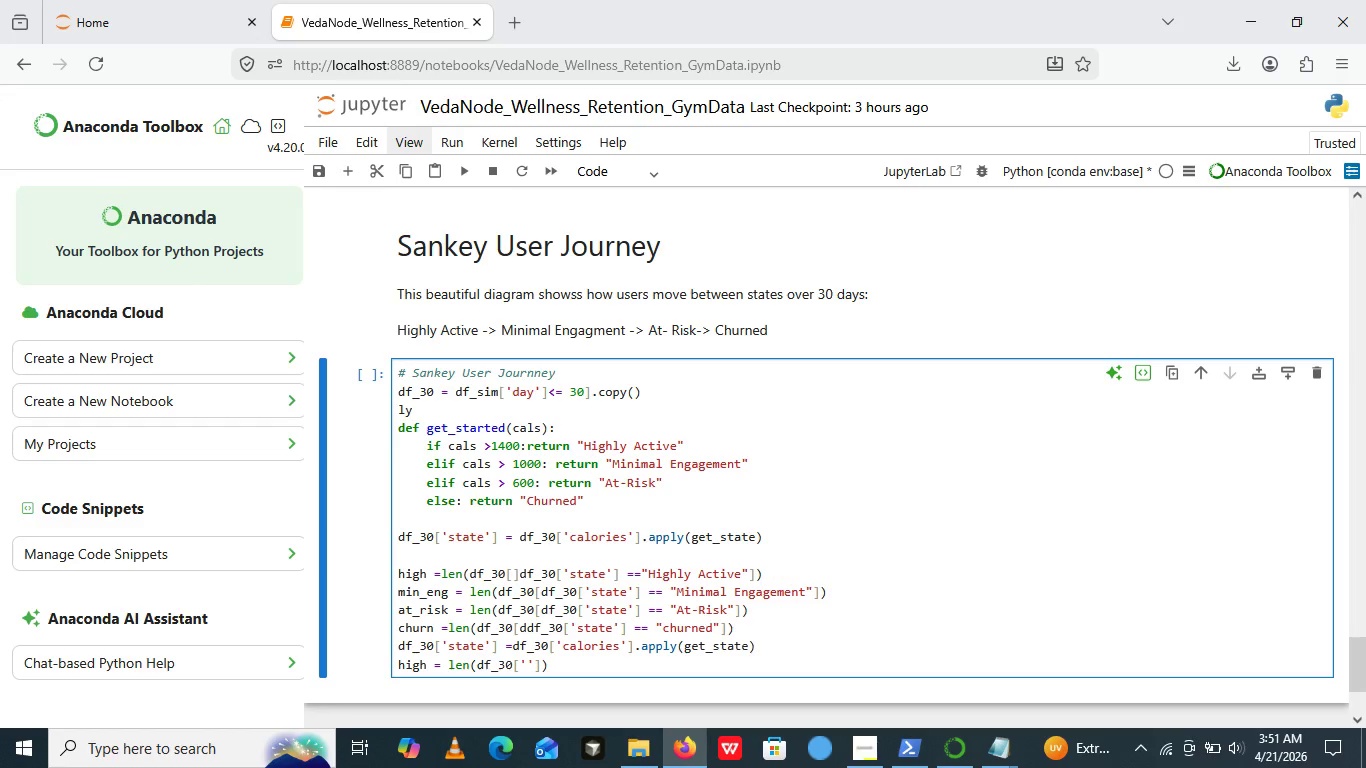 
wait(9.94)
 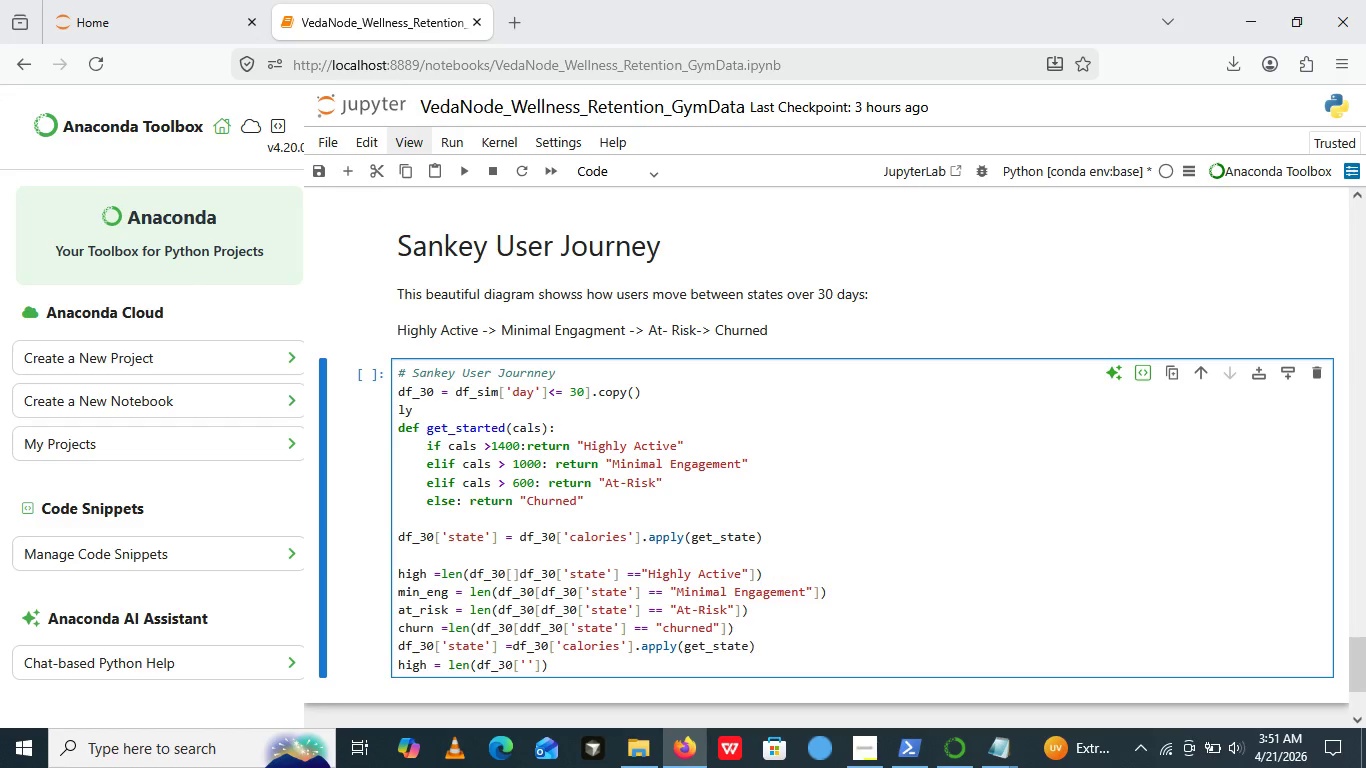 
left_click([788, 624])
 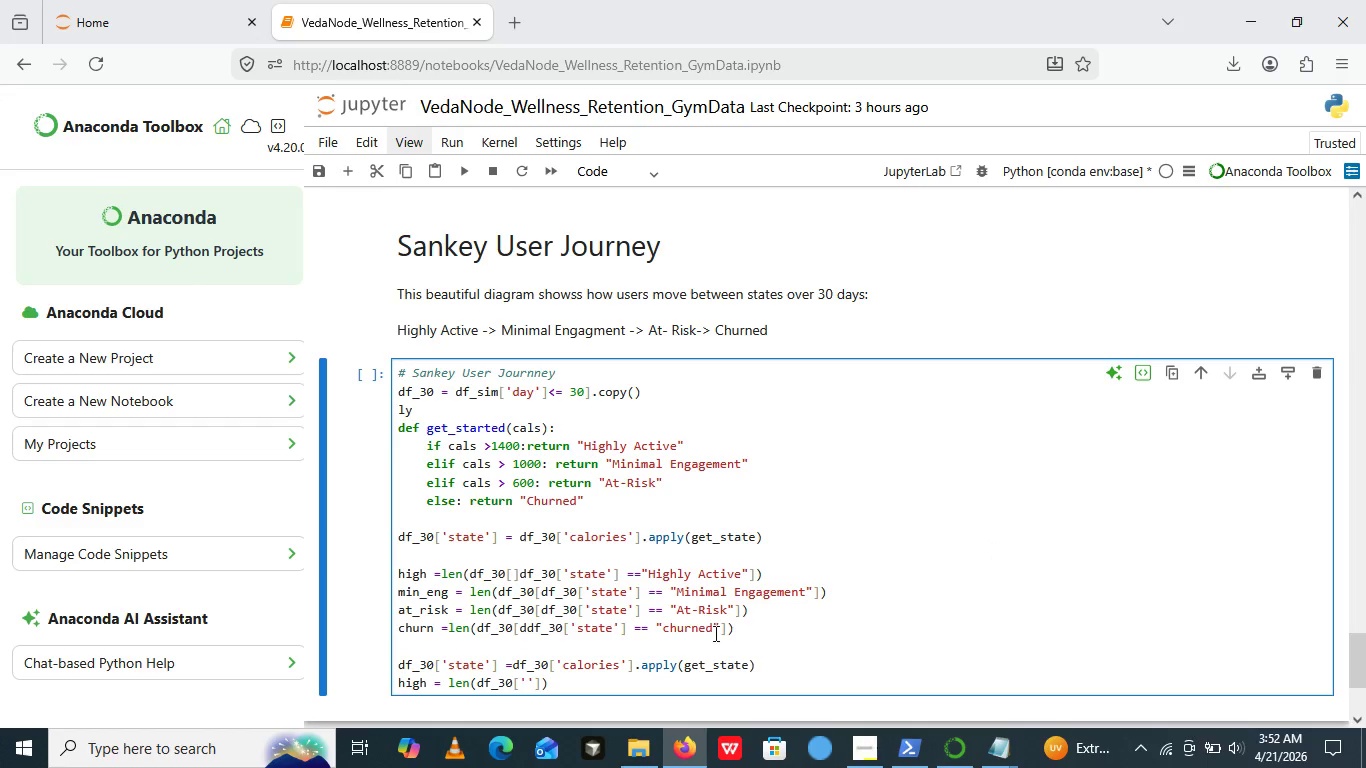 
key(Enter)
 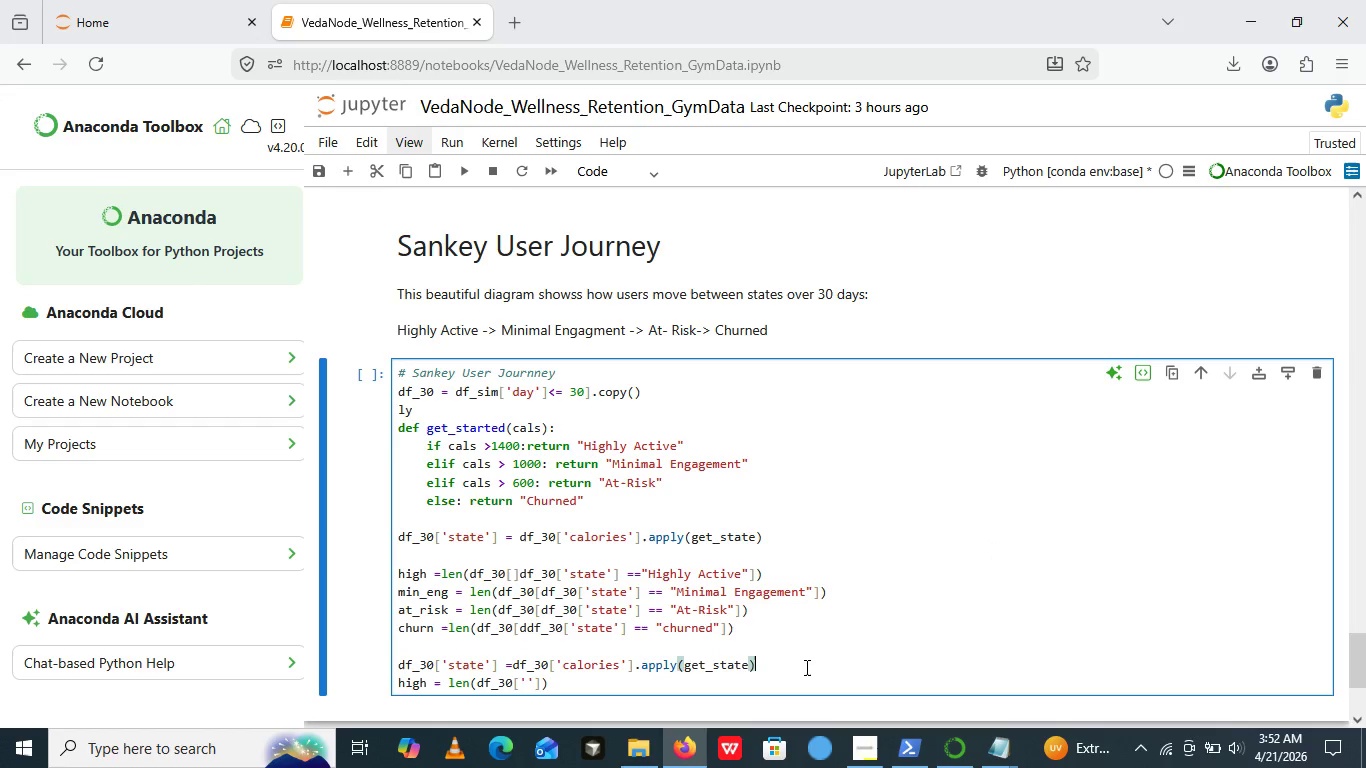 
left_click([805, 667])
 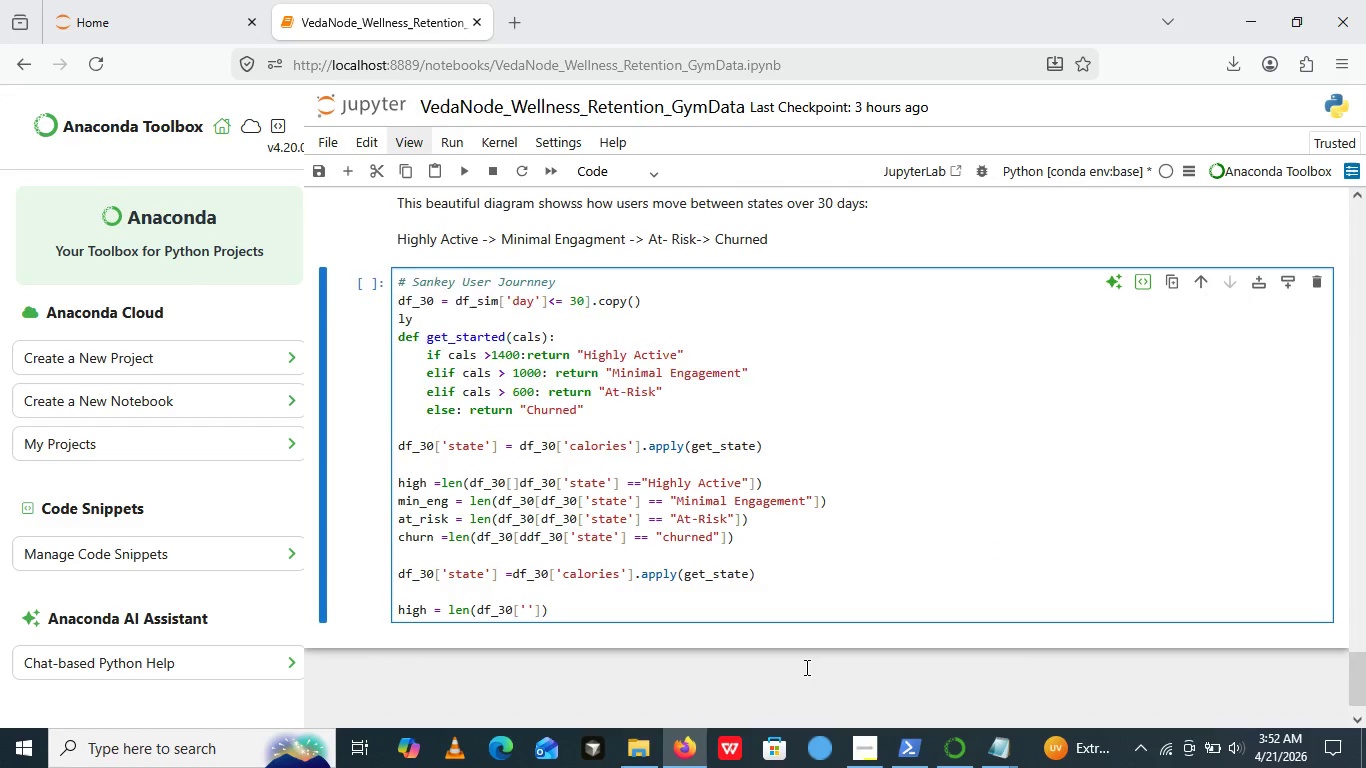 
key(Enter)
 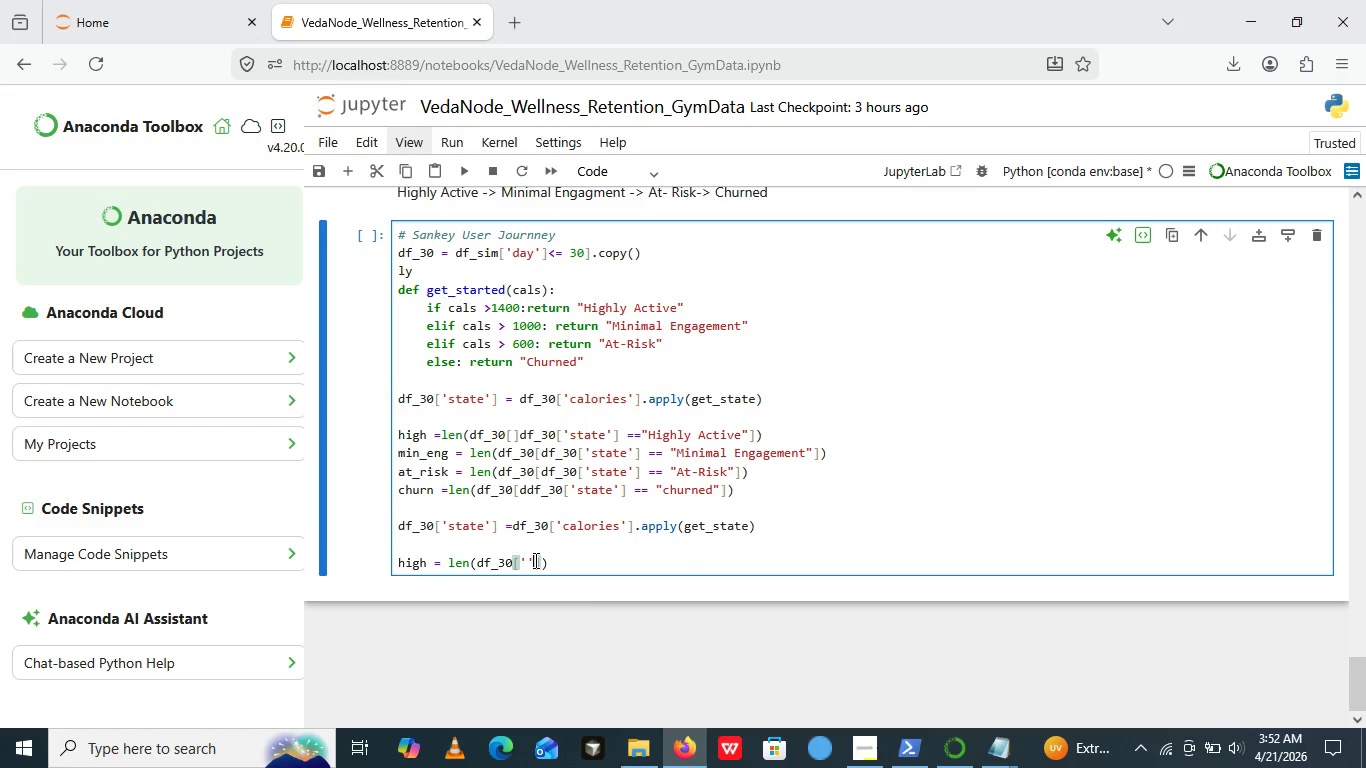 
left_click([534, 560])
 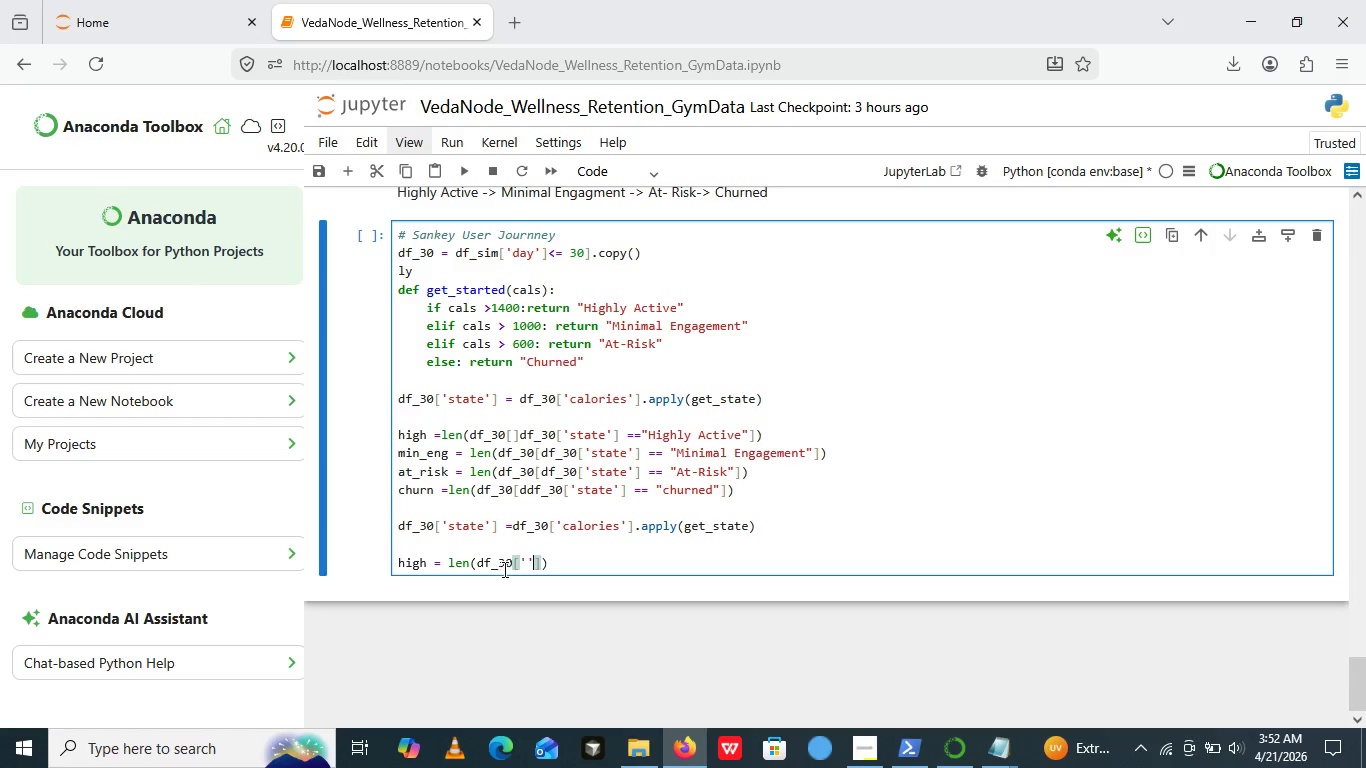 
wait(7.2)
 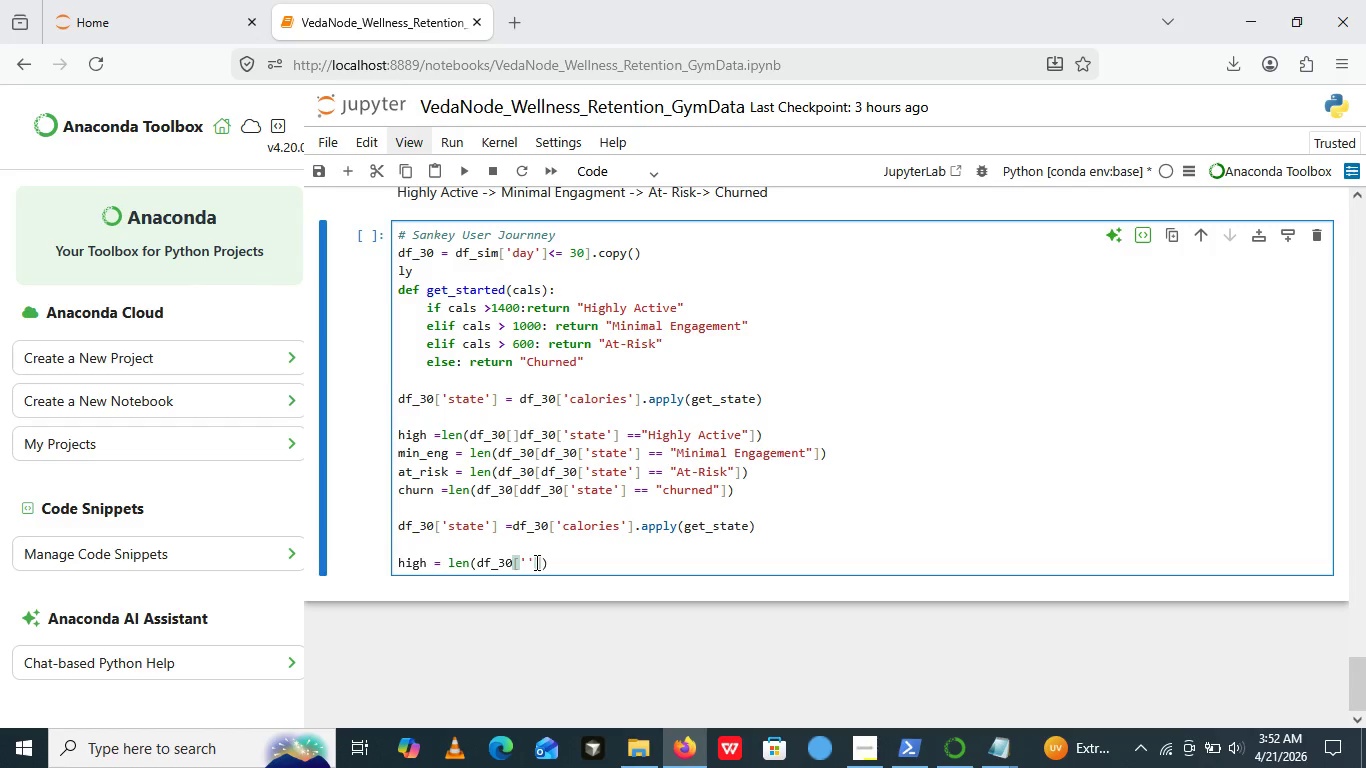 
left_click([545, 569])
 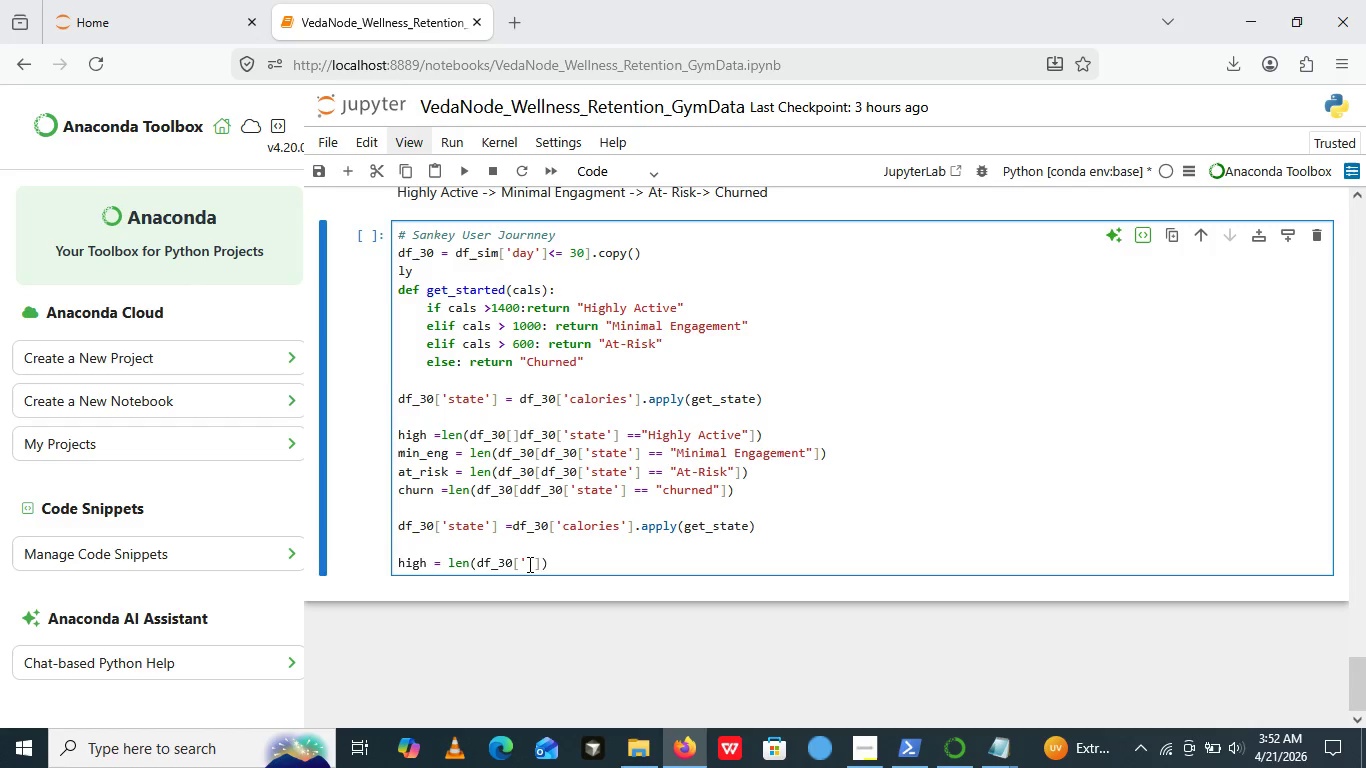 
left_click([528, 564])
 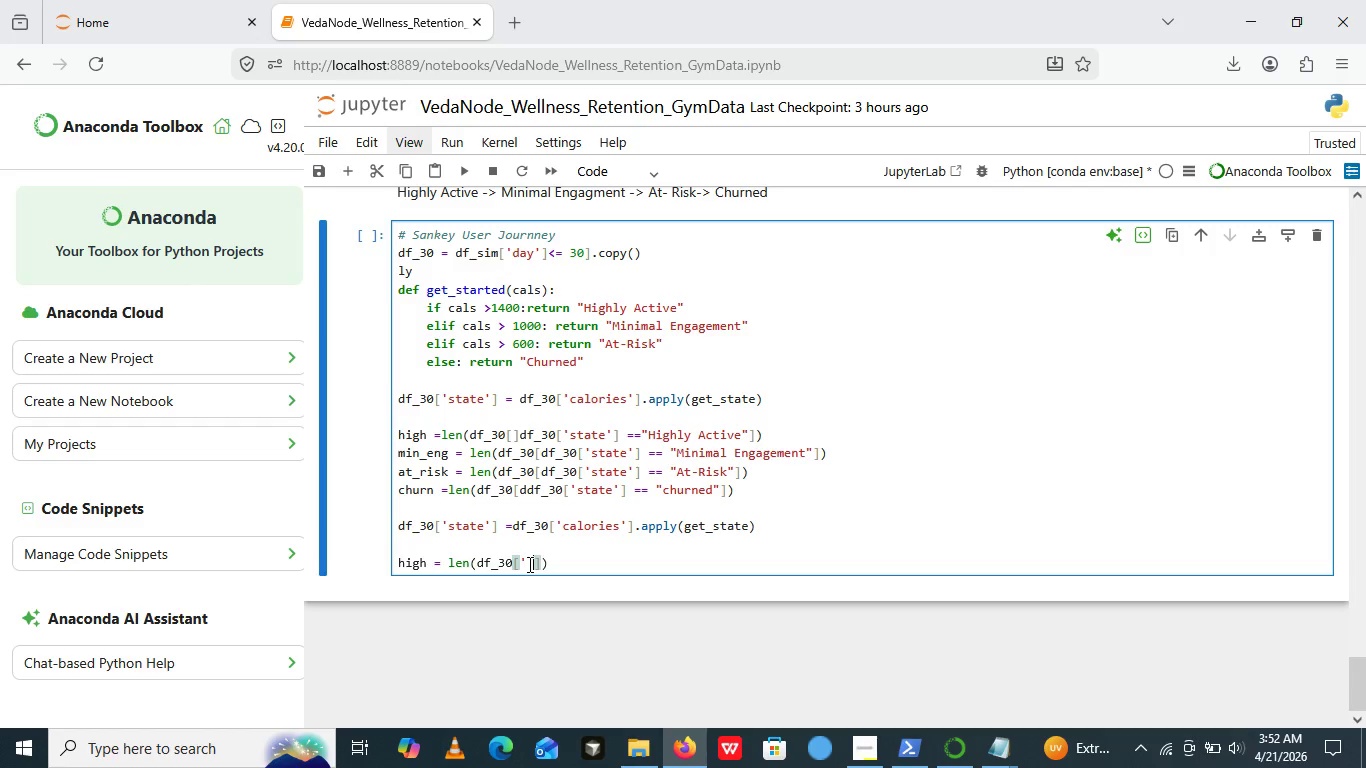 
key(ArrowRight)
 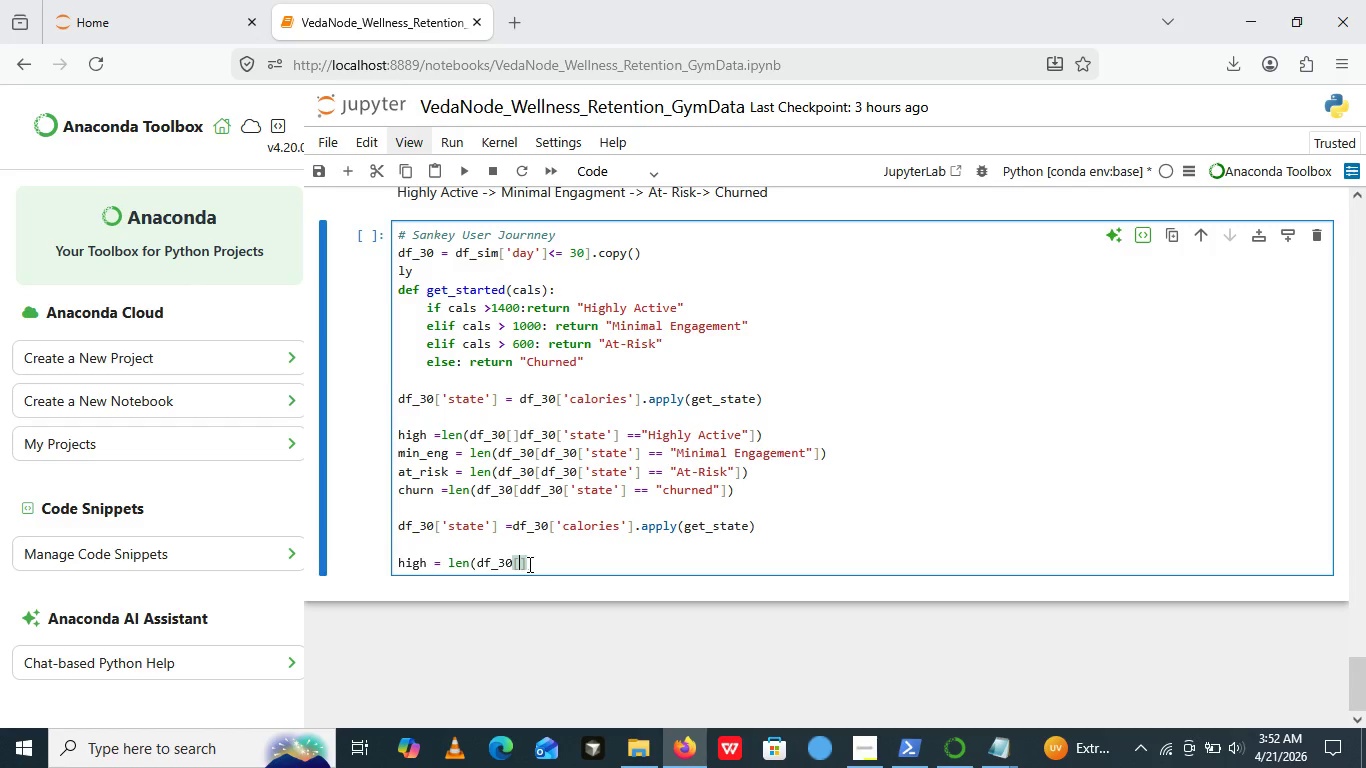 
key(Backspace)
key(Backspace)
type(df_30)
 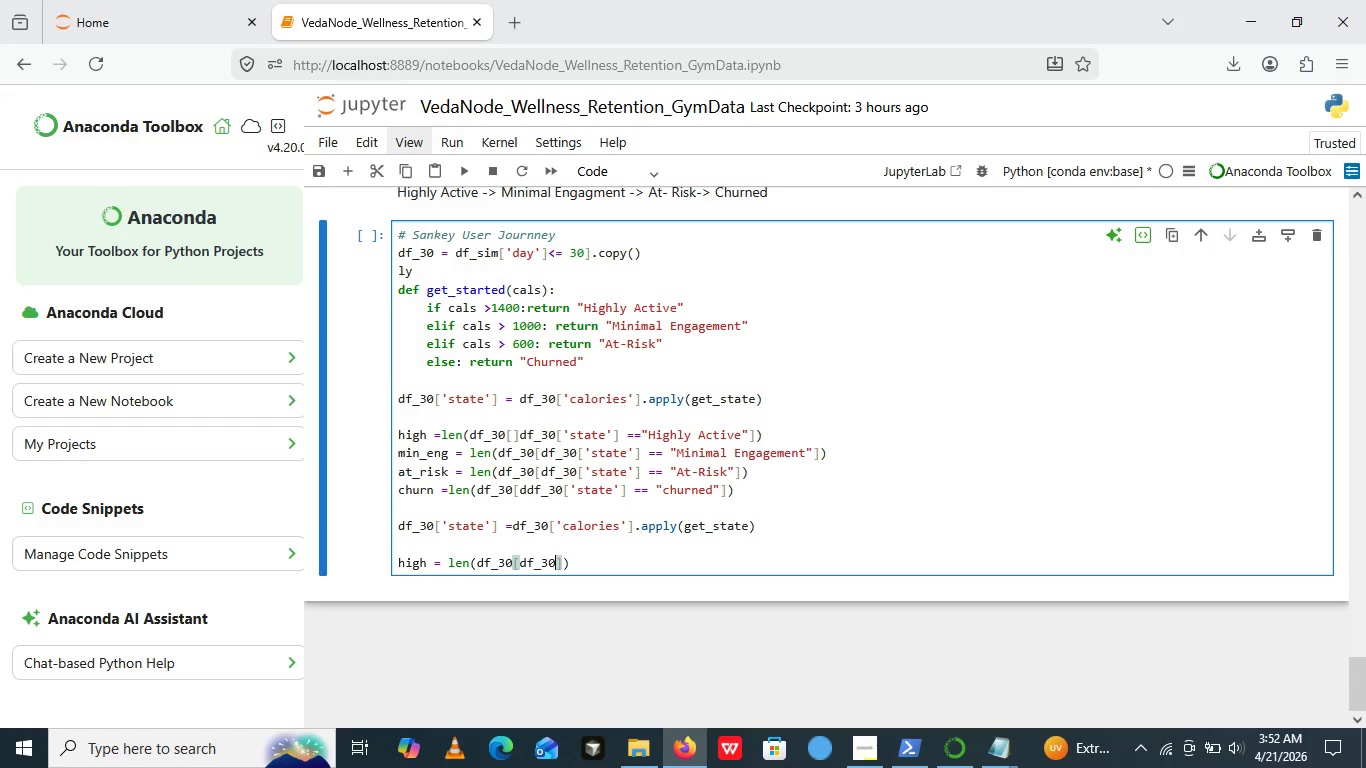 
key(ArrowRight)
 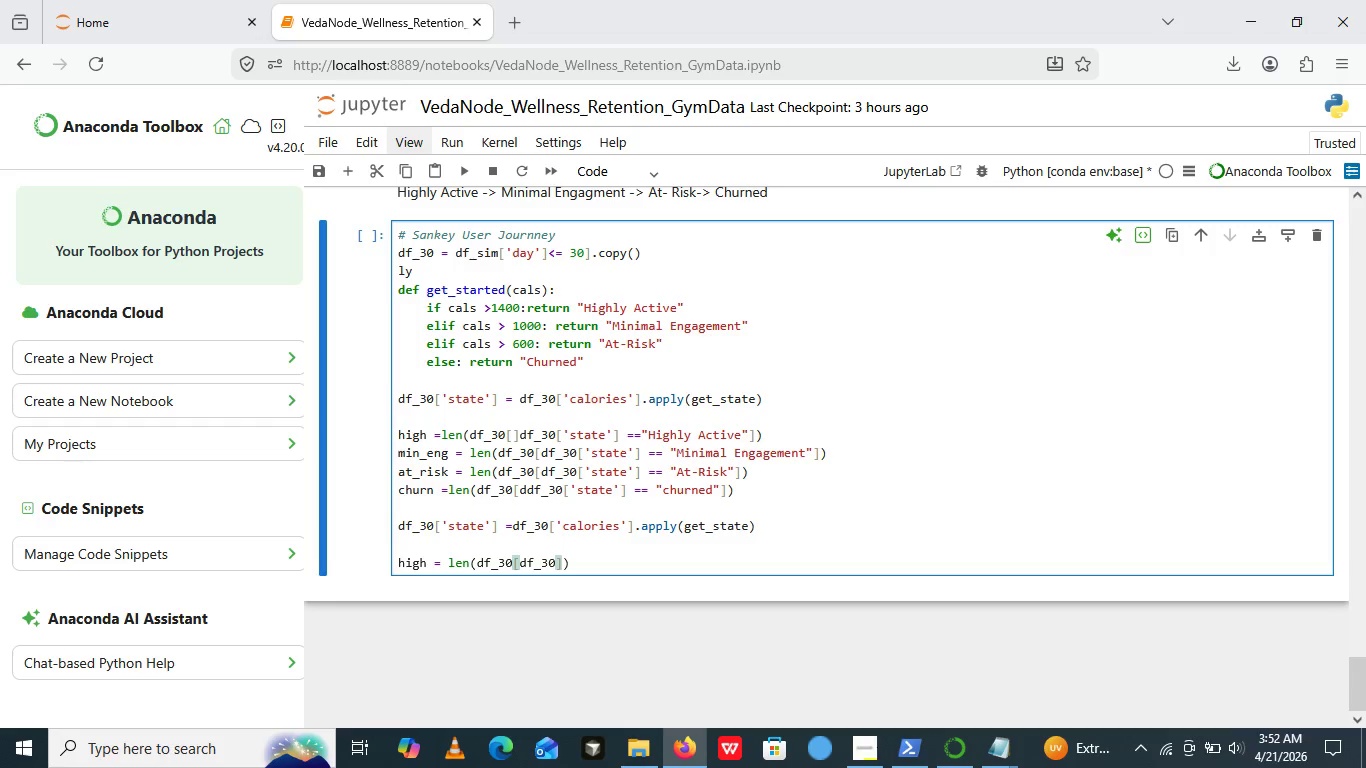 
key(Backspace)
 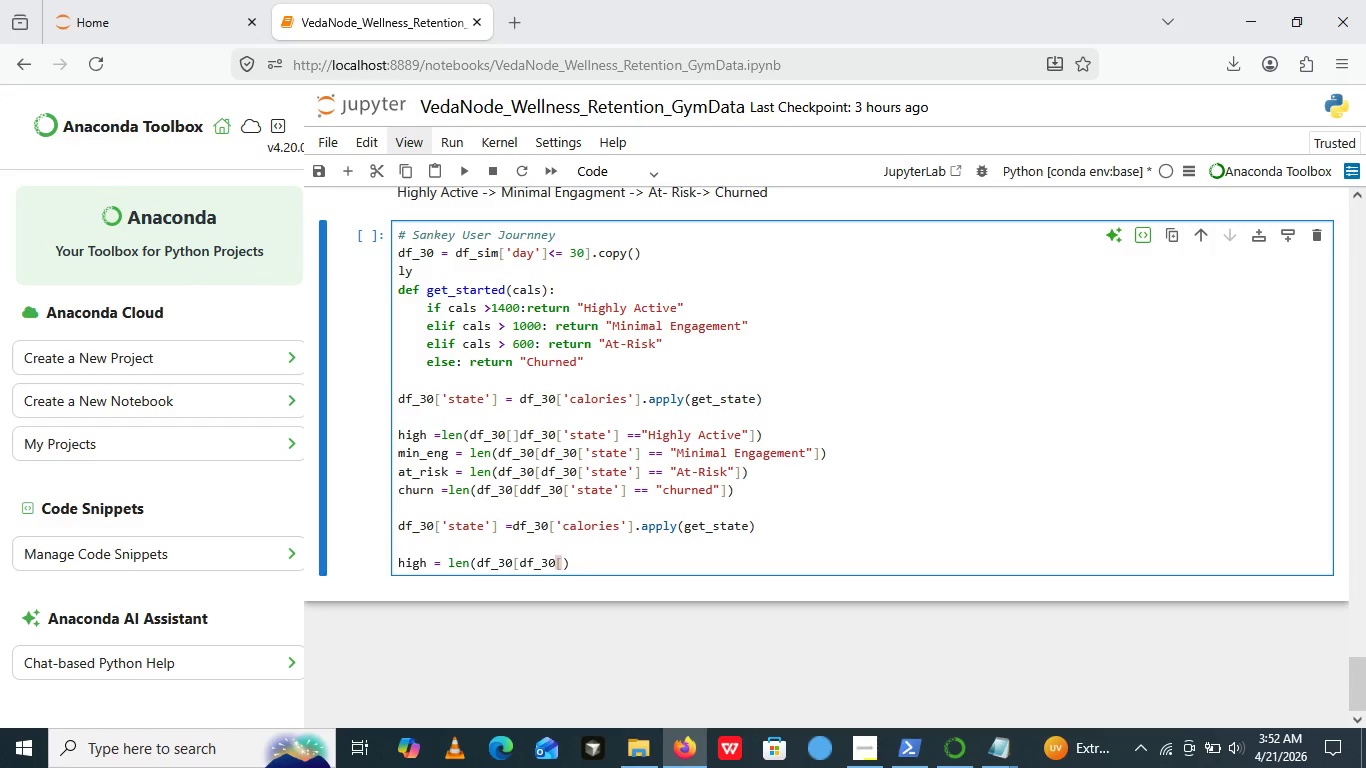 
key(BracketLeft)
 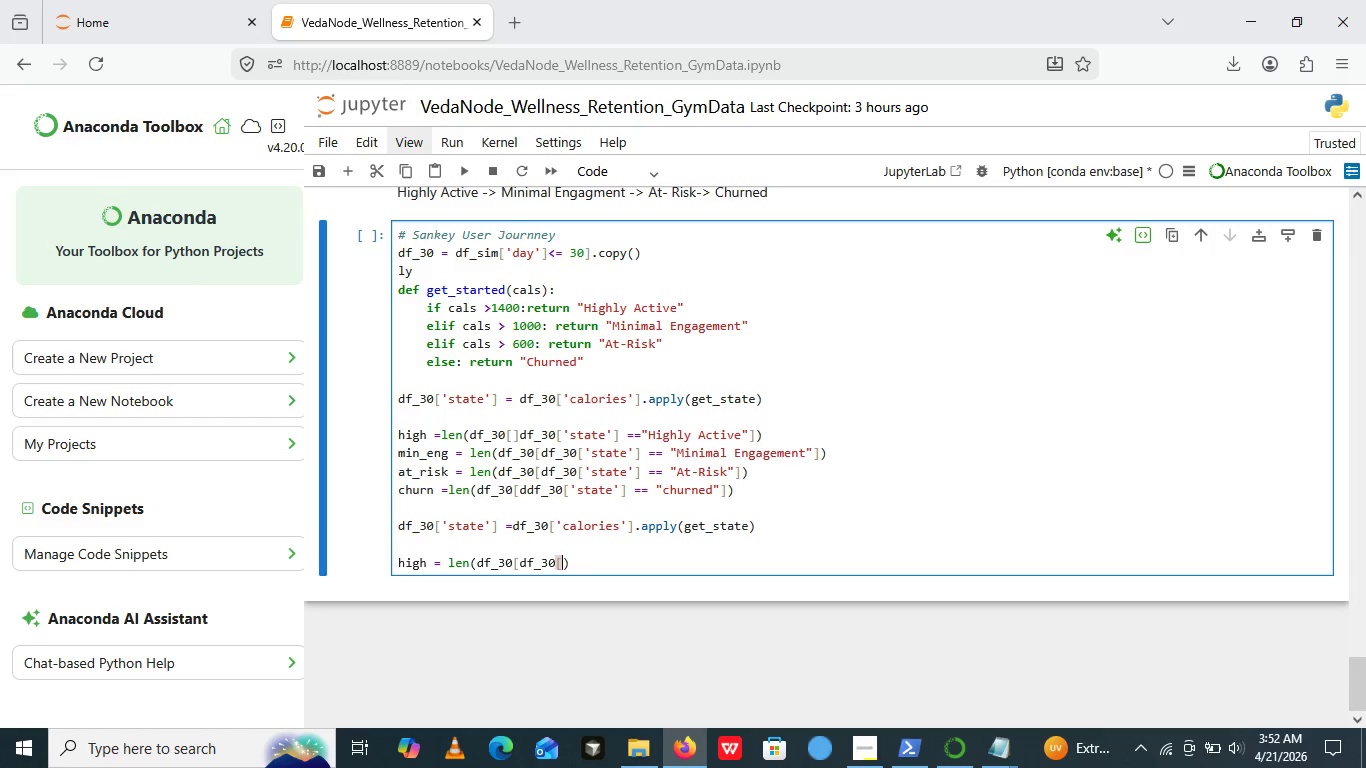 
wait(5.25)
 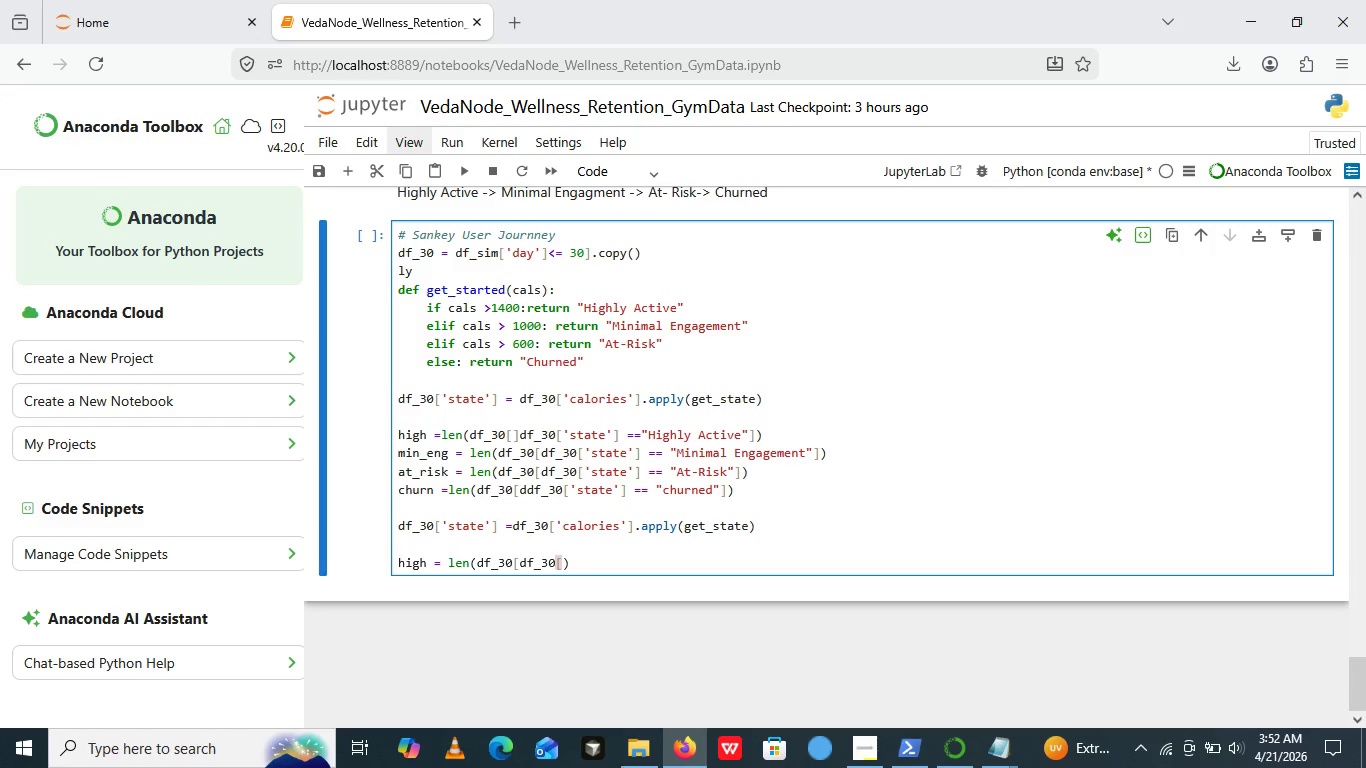 
key(BracketRight)
 